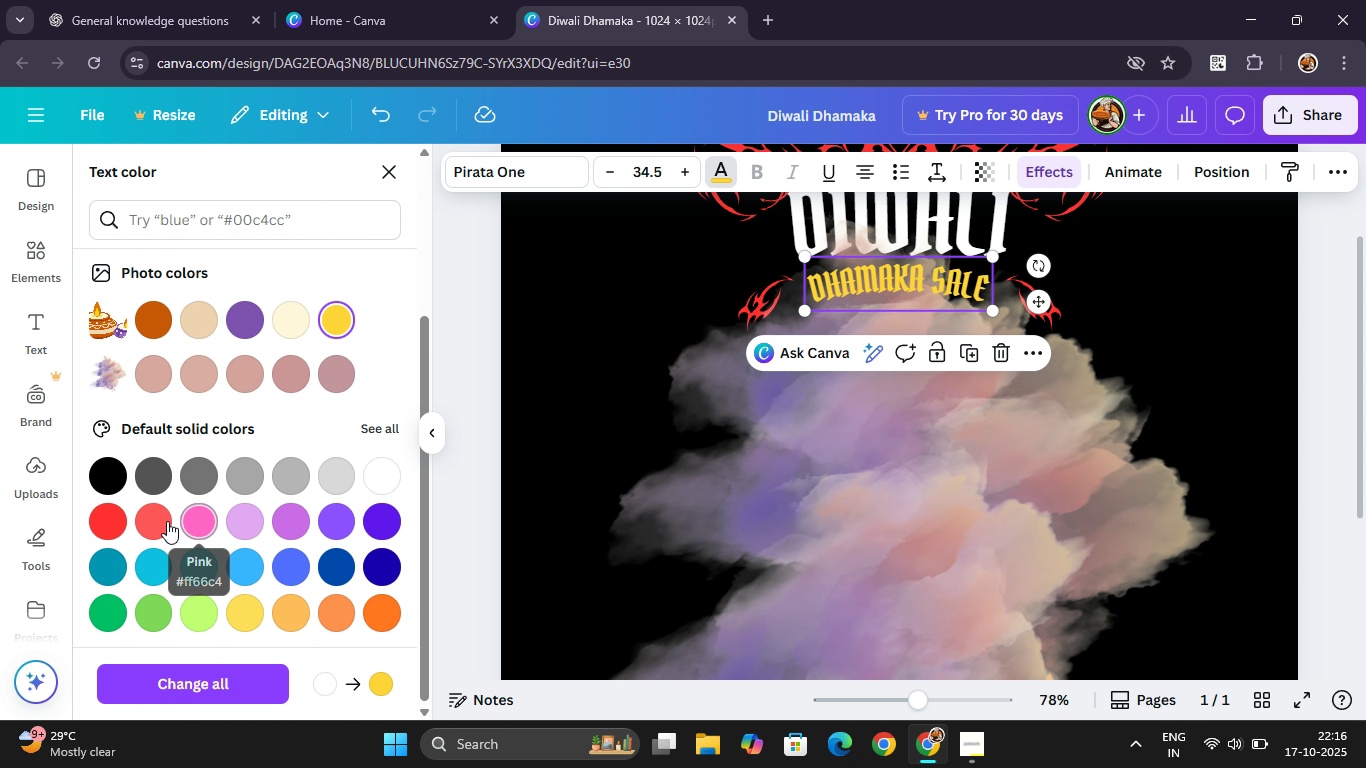 
left_click([163, 521])
 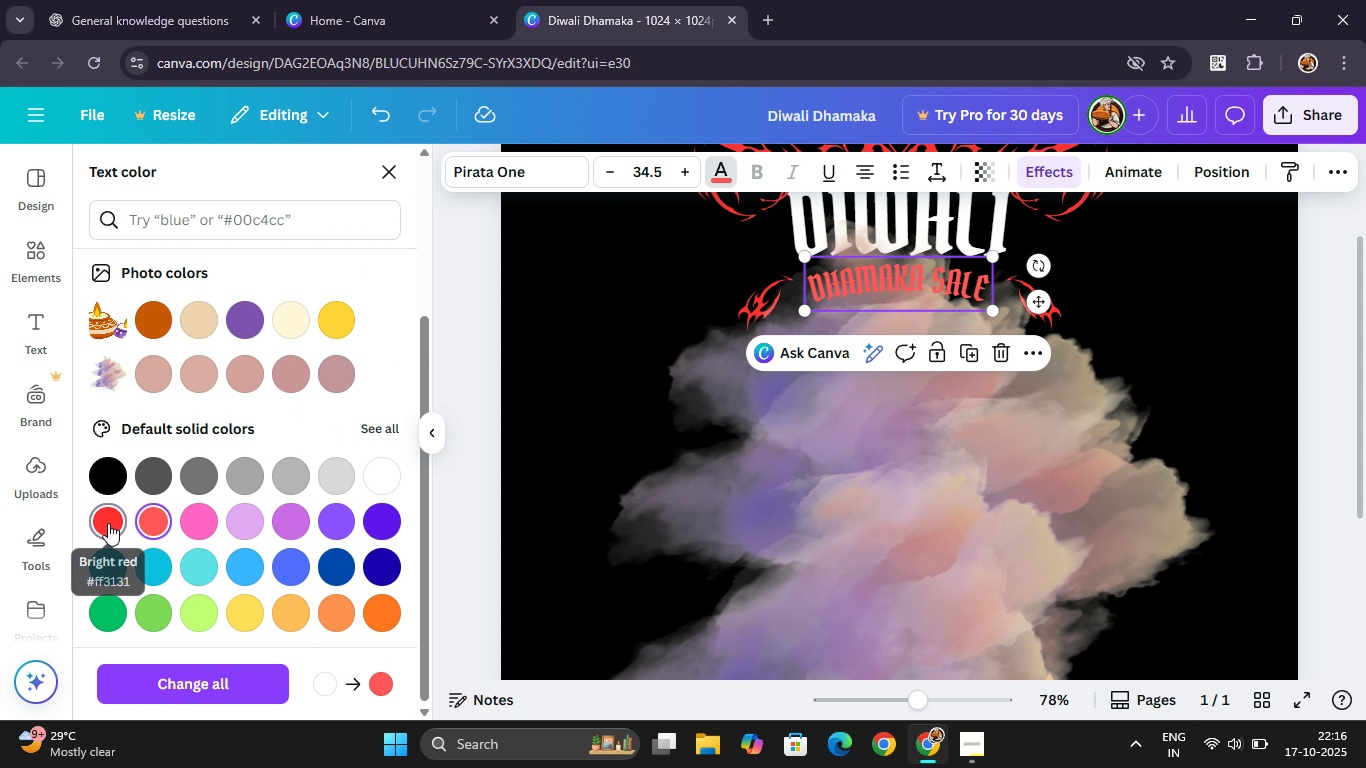 
left_click([108, 523])
 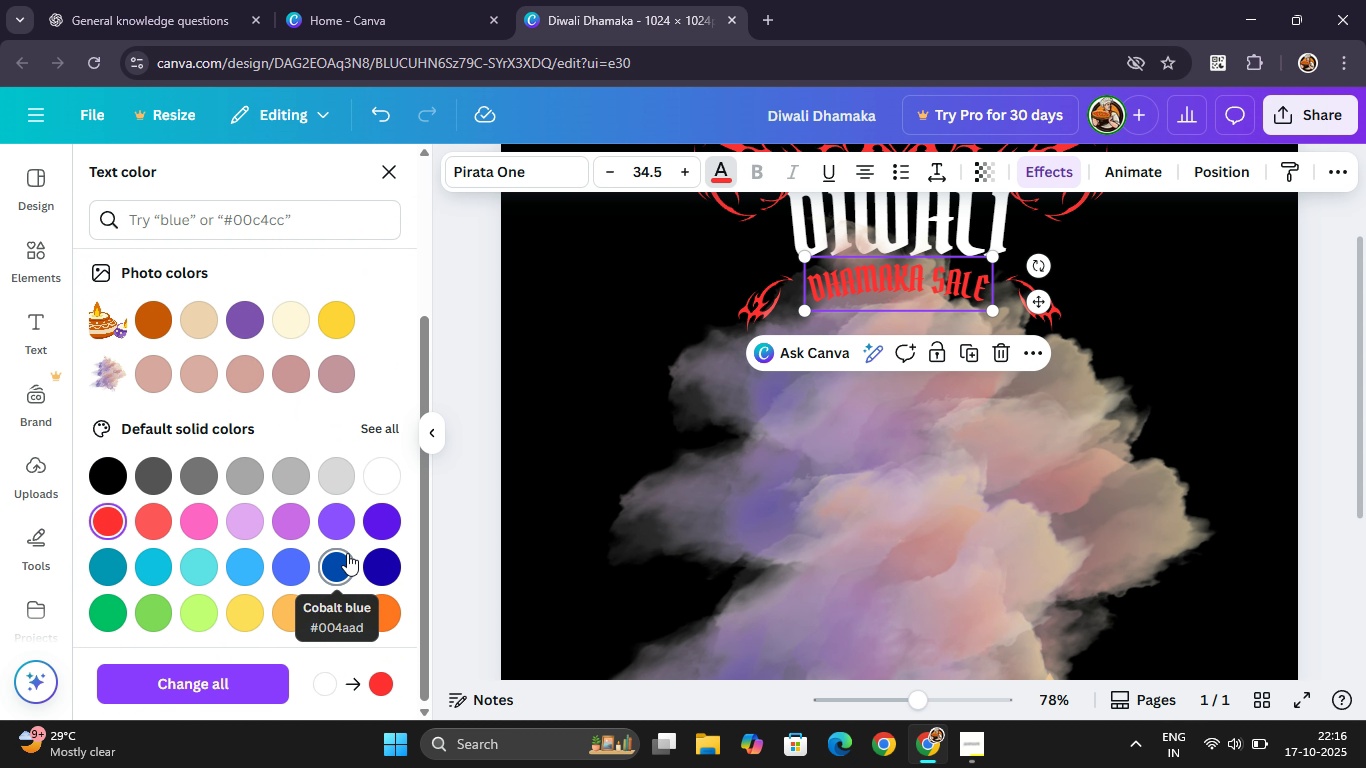 
left_click([347, 553])
 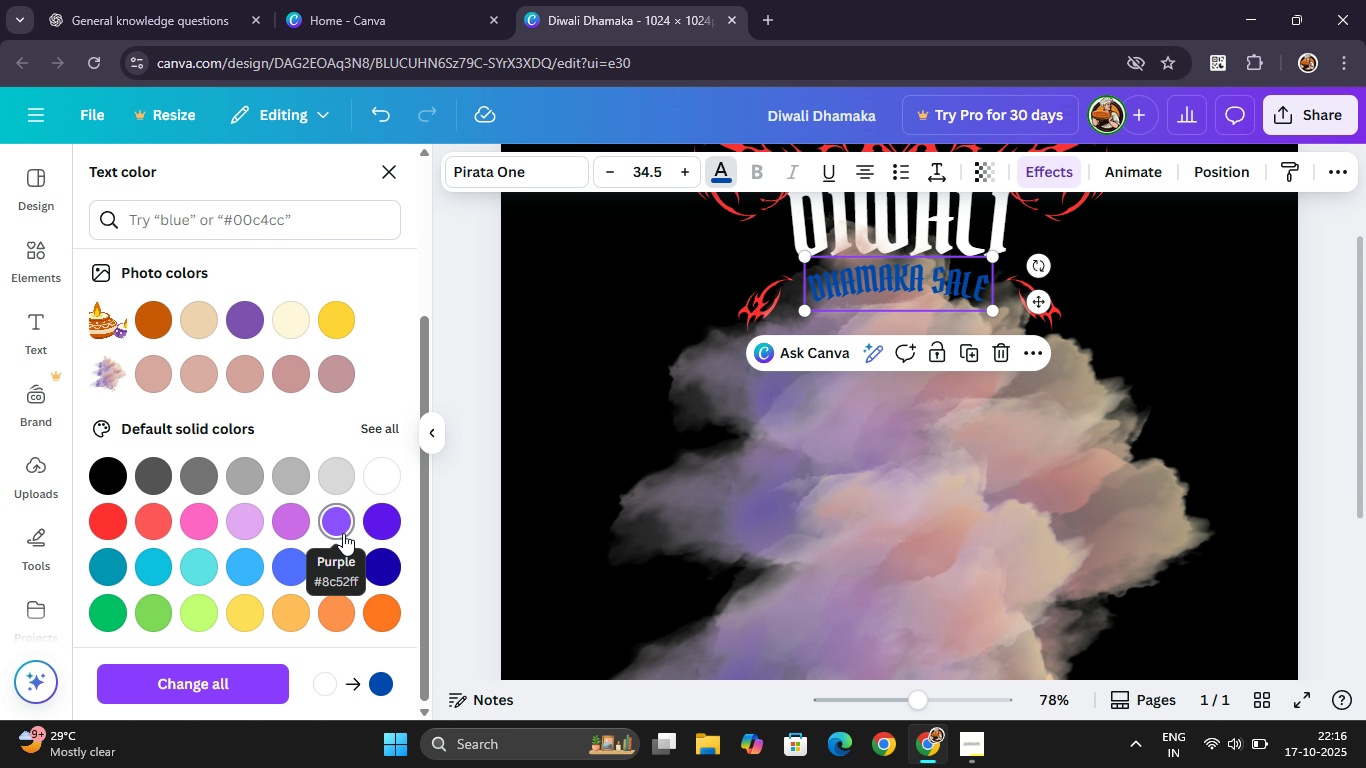 
left_click([343, 533])
 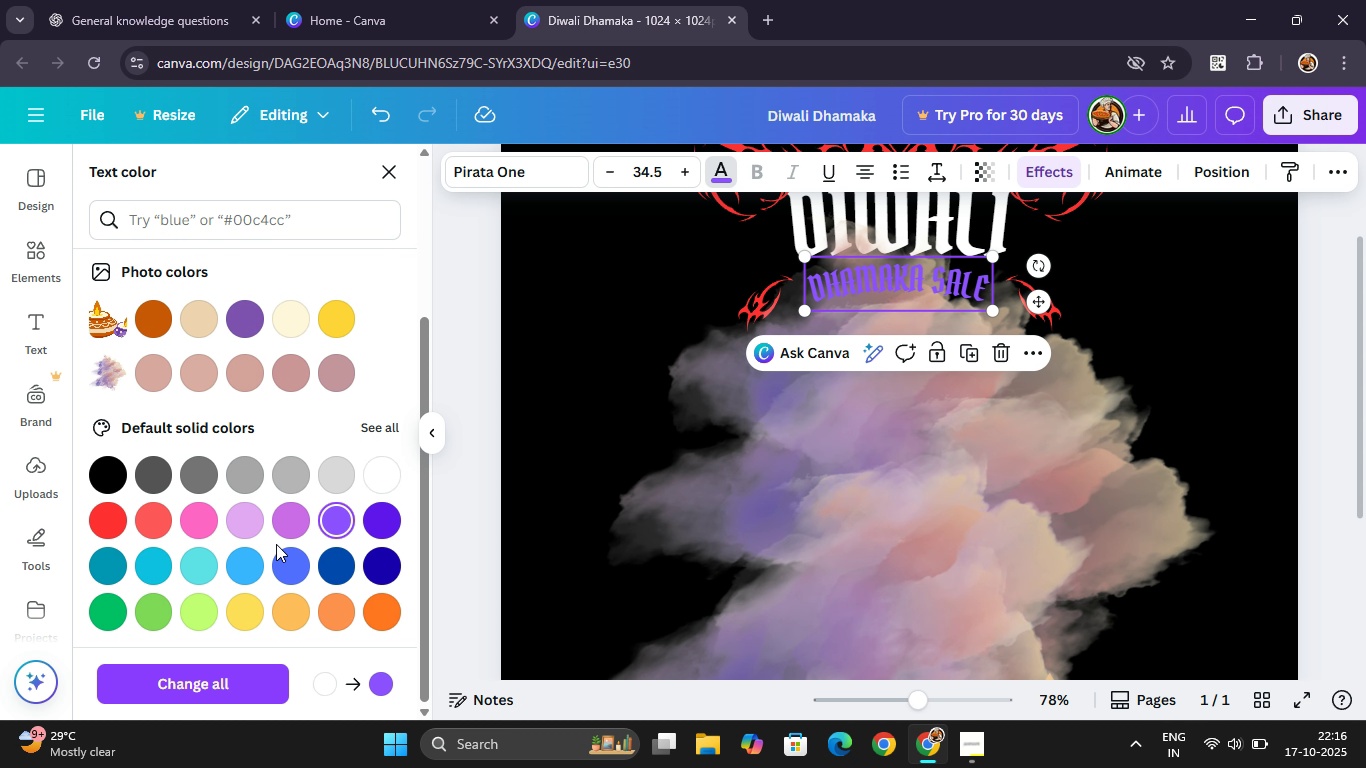 
wait(5.22)
 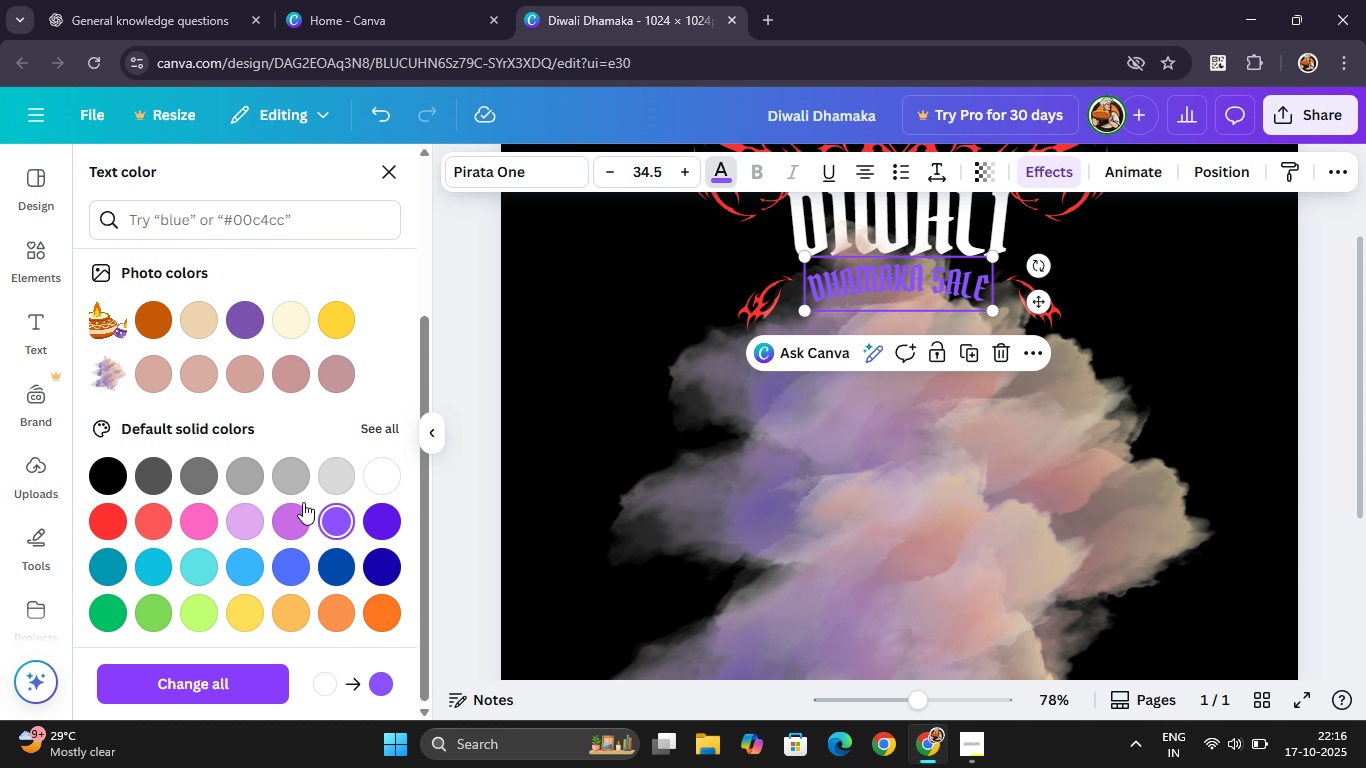 
left_click([244, 608])
 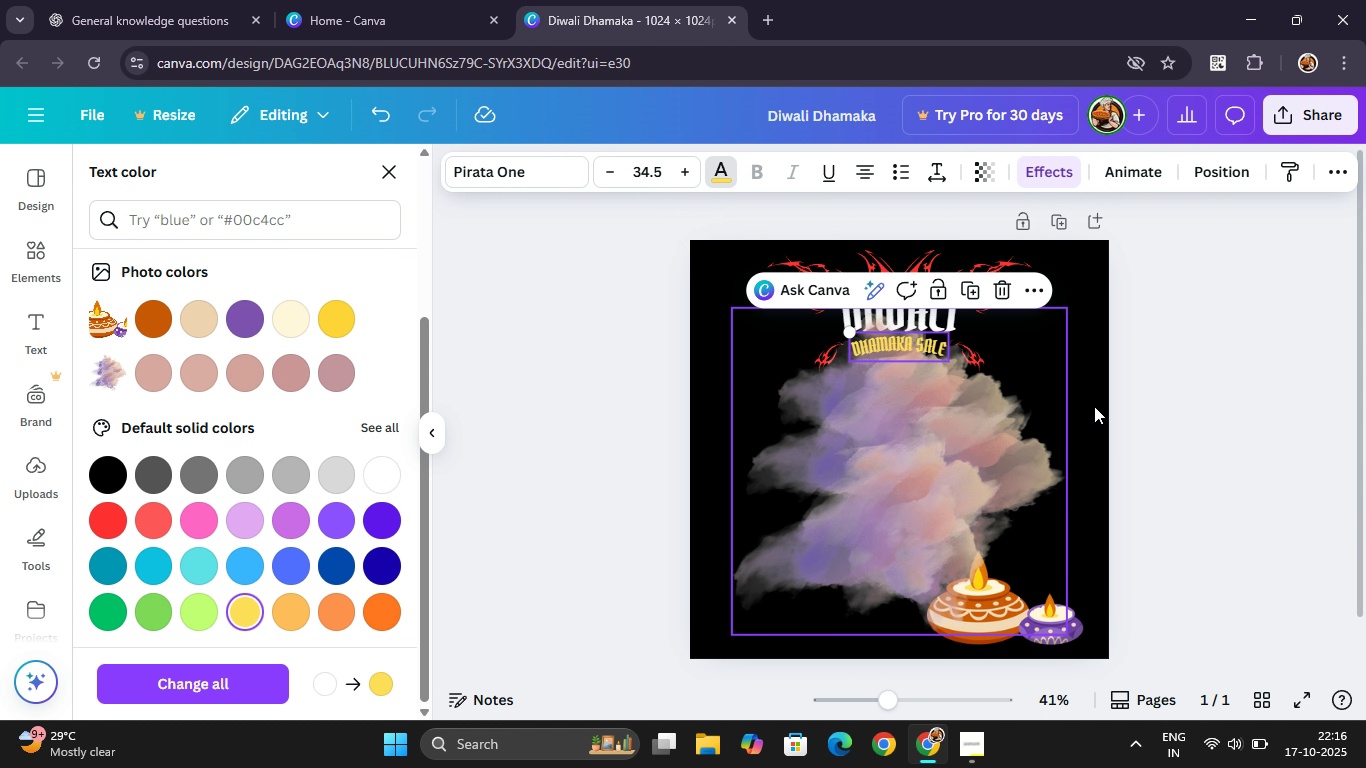 
left_click([1185, 384])
 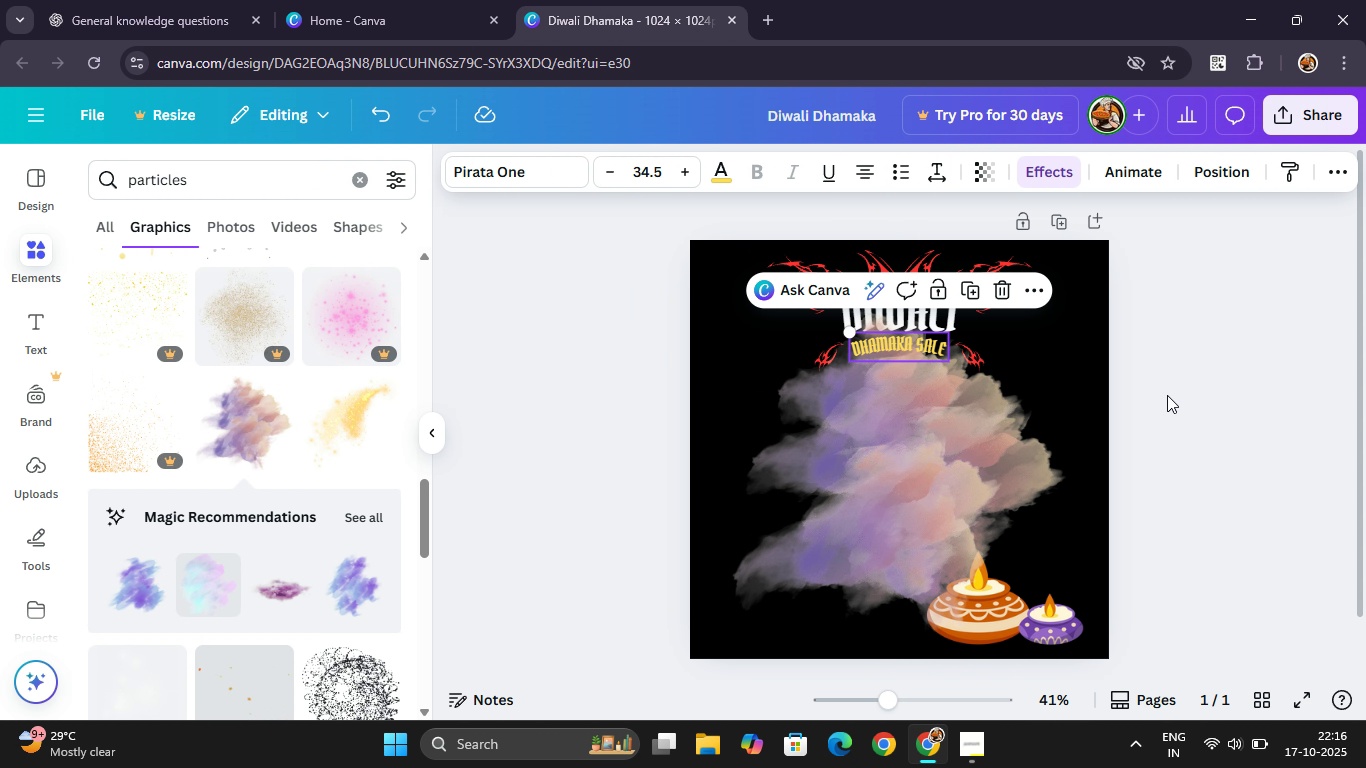 
left_click([1167, 395])
 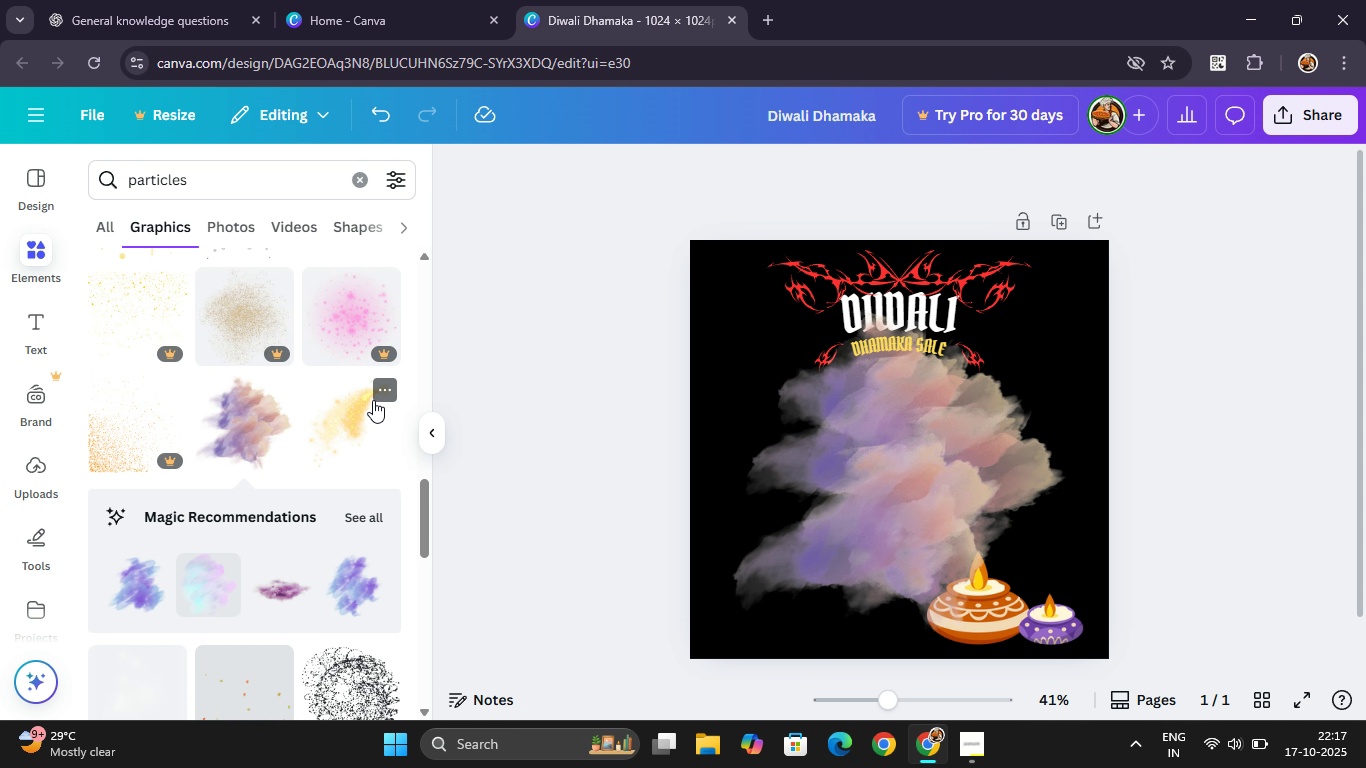 
wait(5.76)
 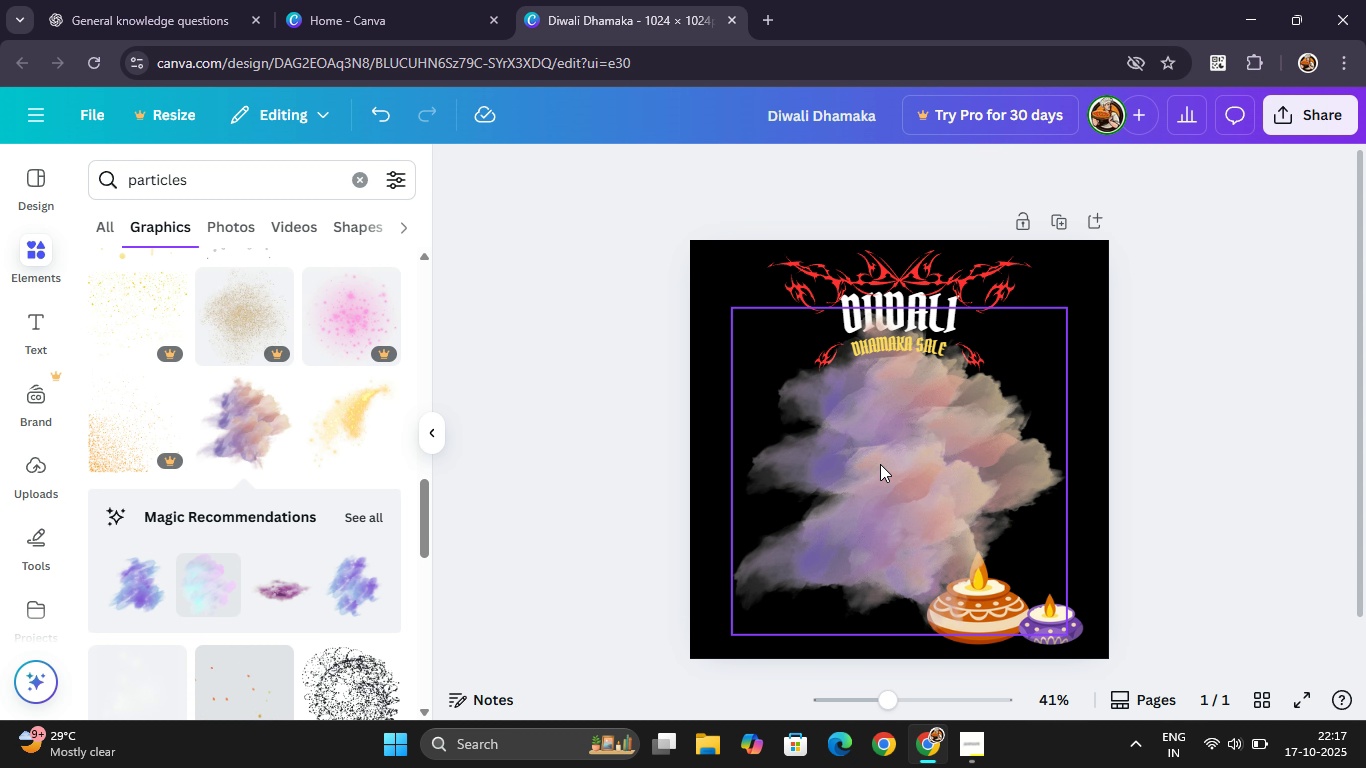 
left_click([356, 191])
 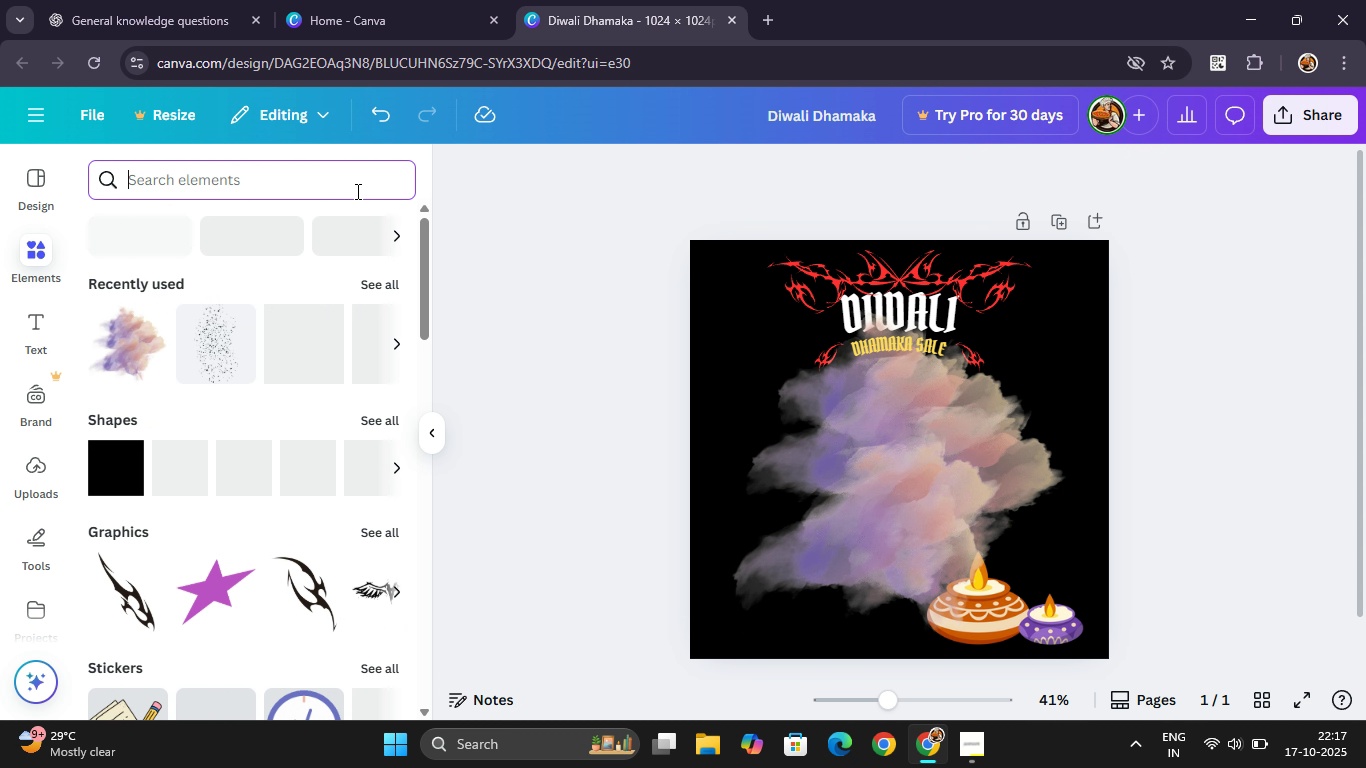 
type(product)
 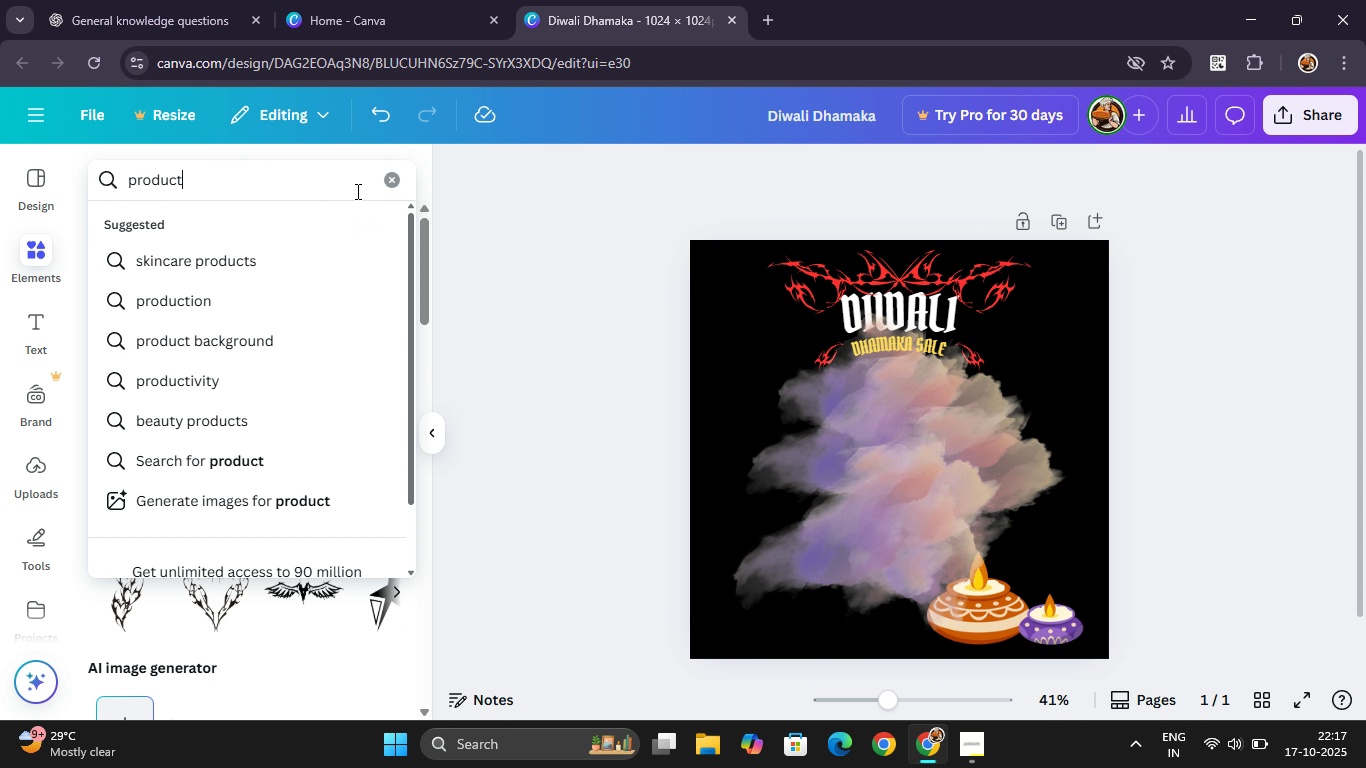 
key(Enter)
 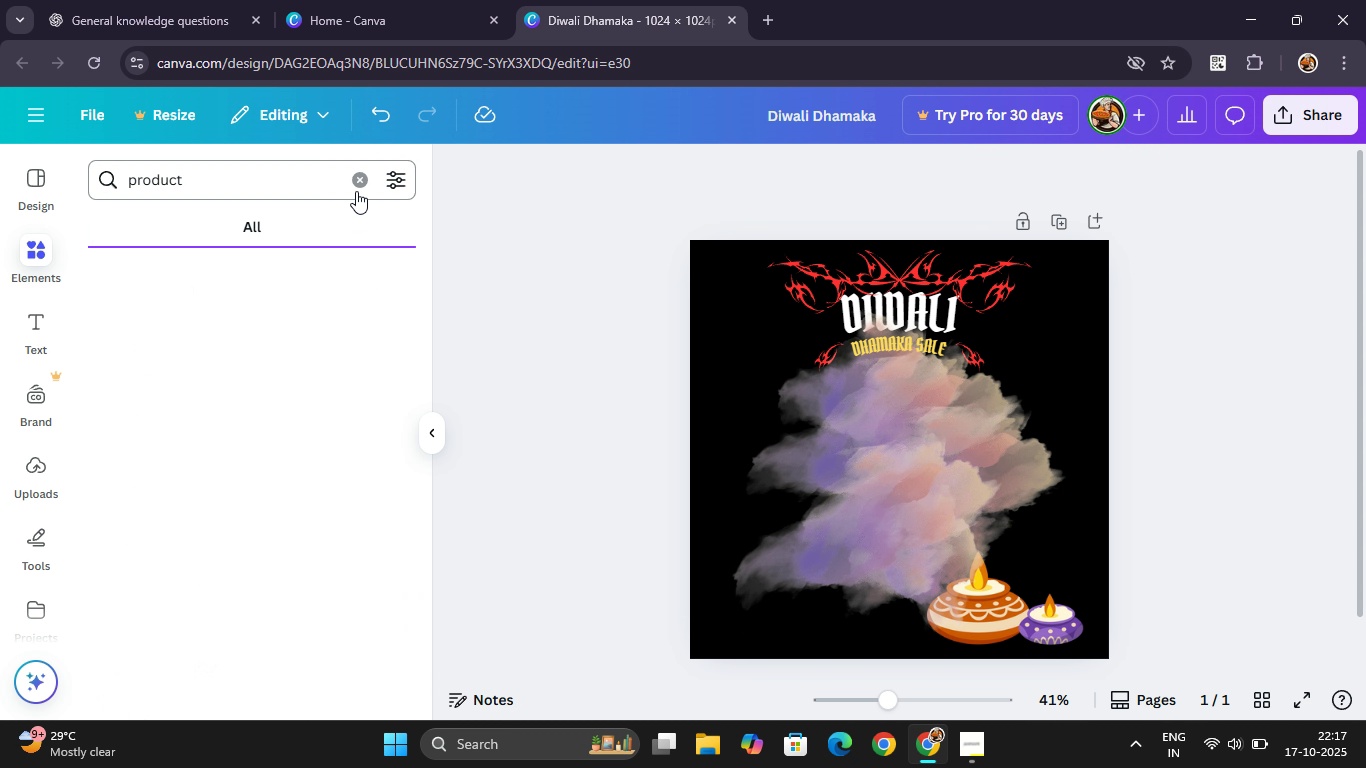 
key(Enter)
 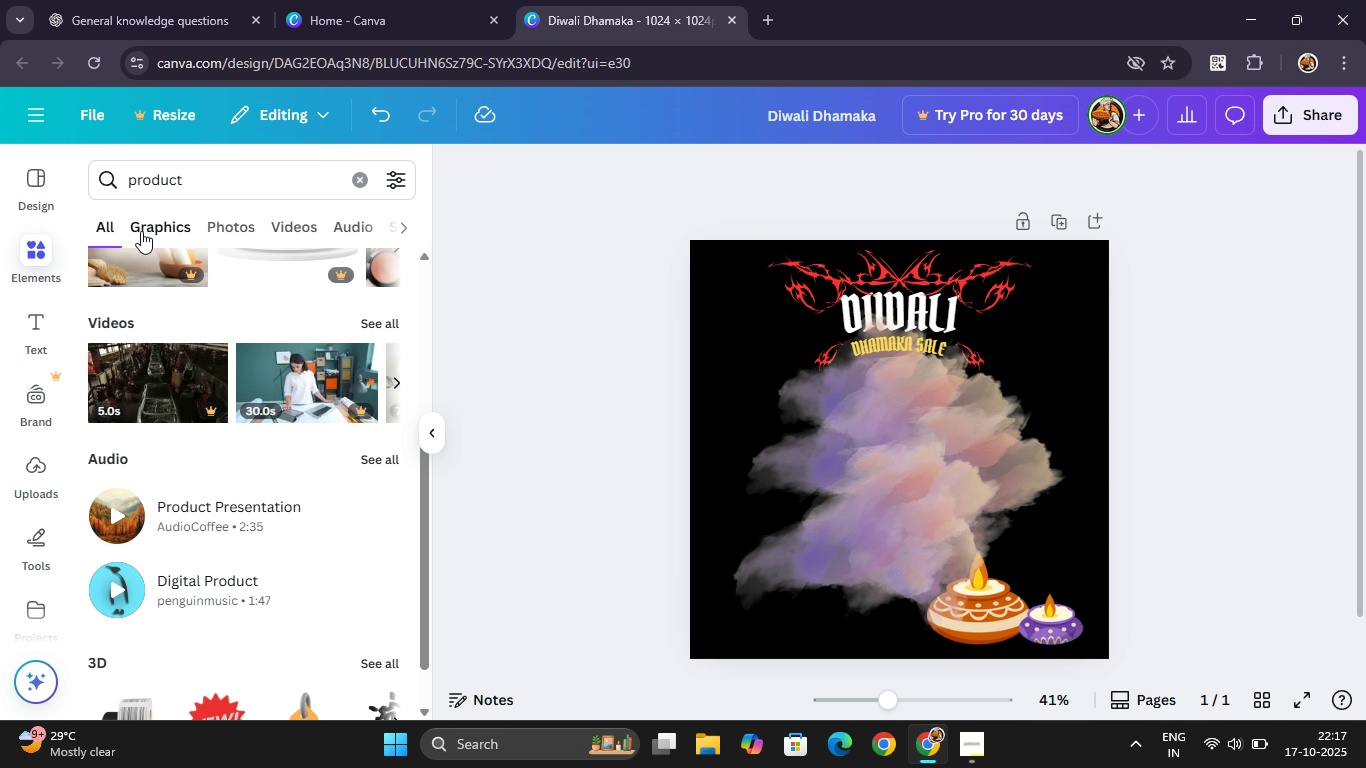 
left_click([168, 223])
 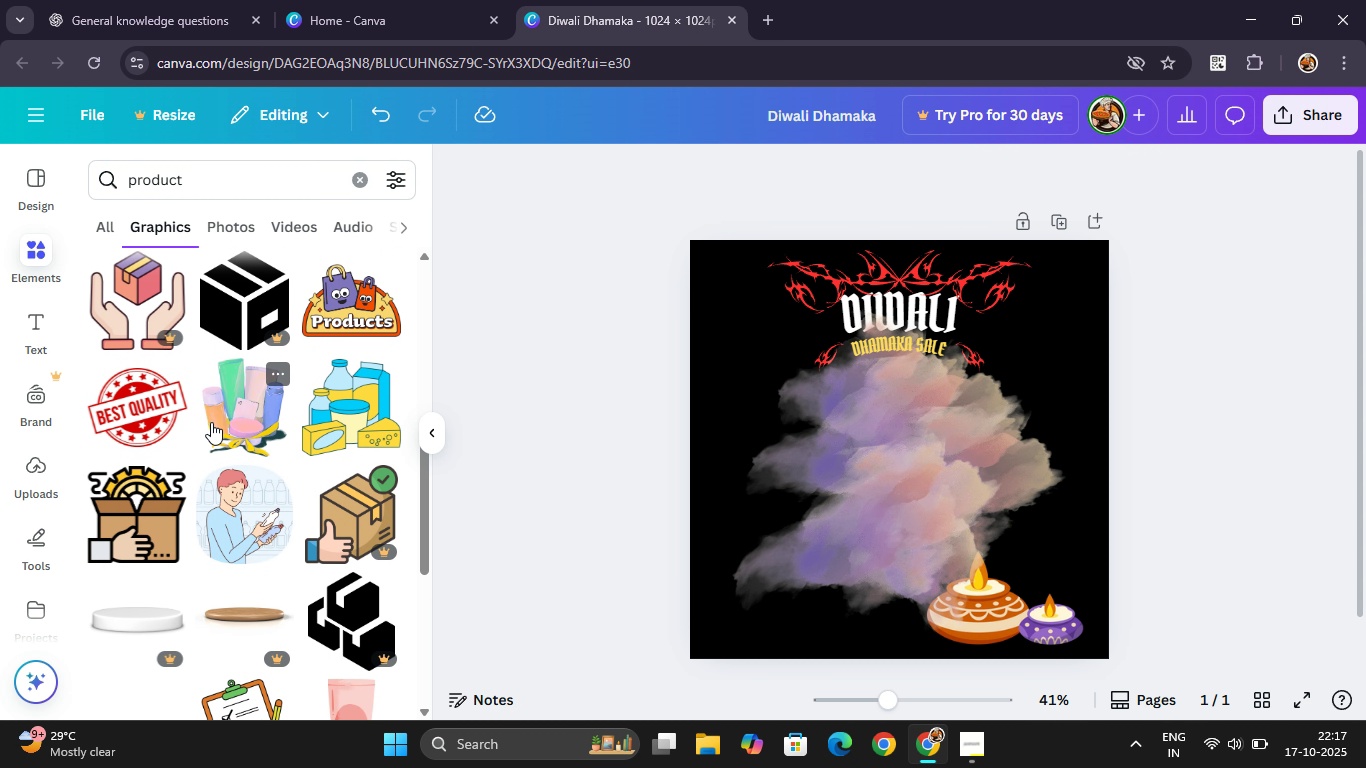 
wait(12.06)
 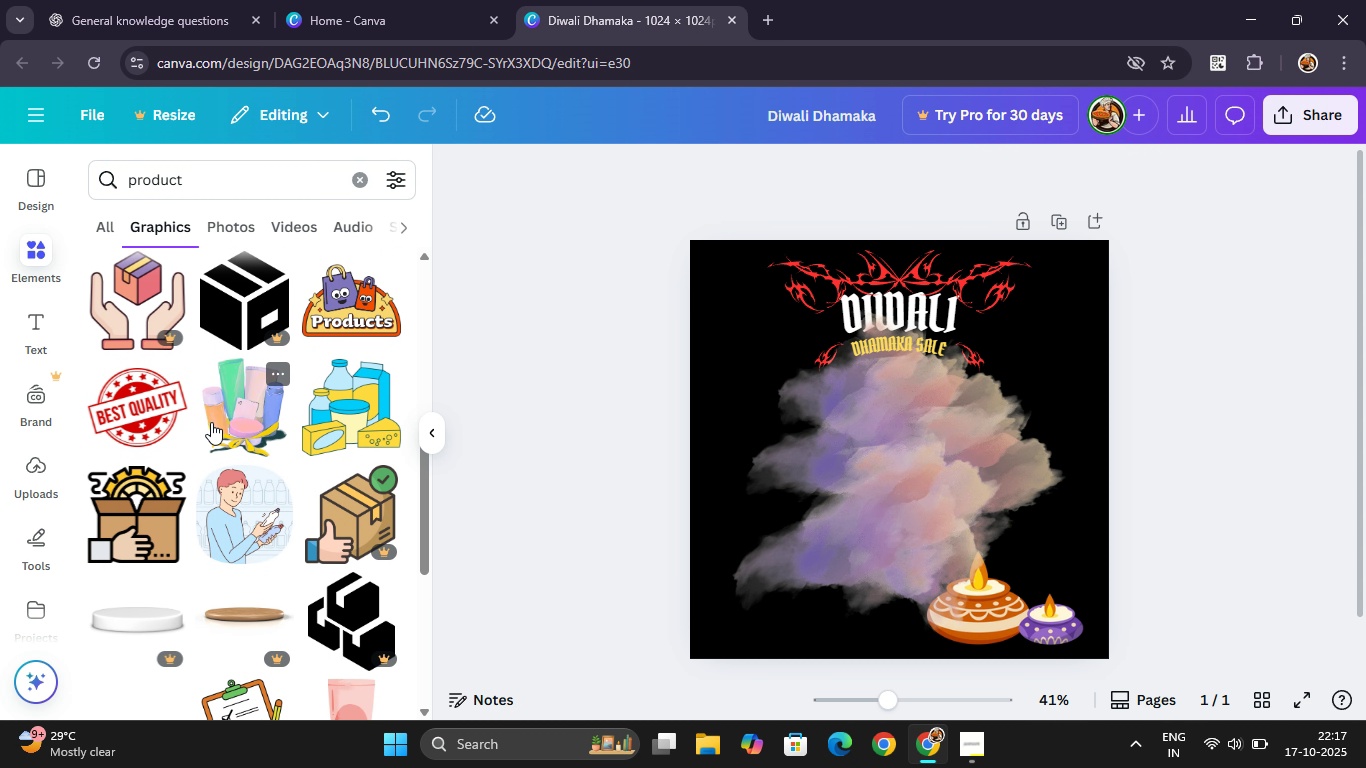 
double_click([277, 189])
 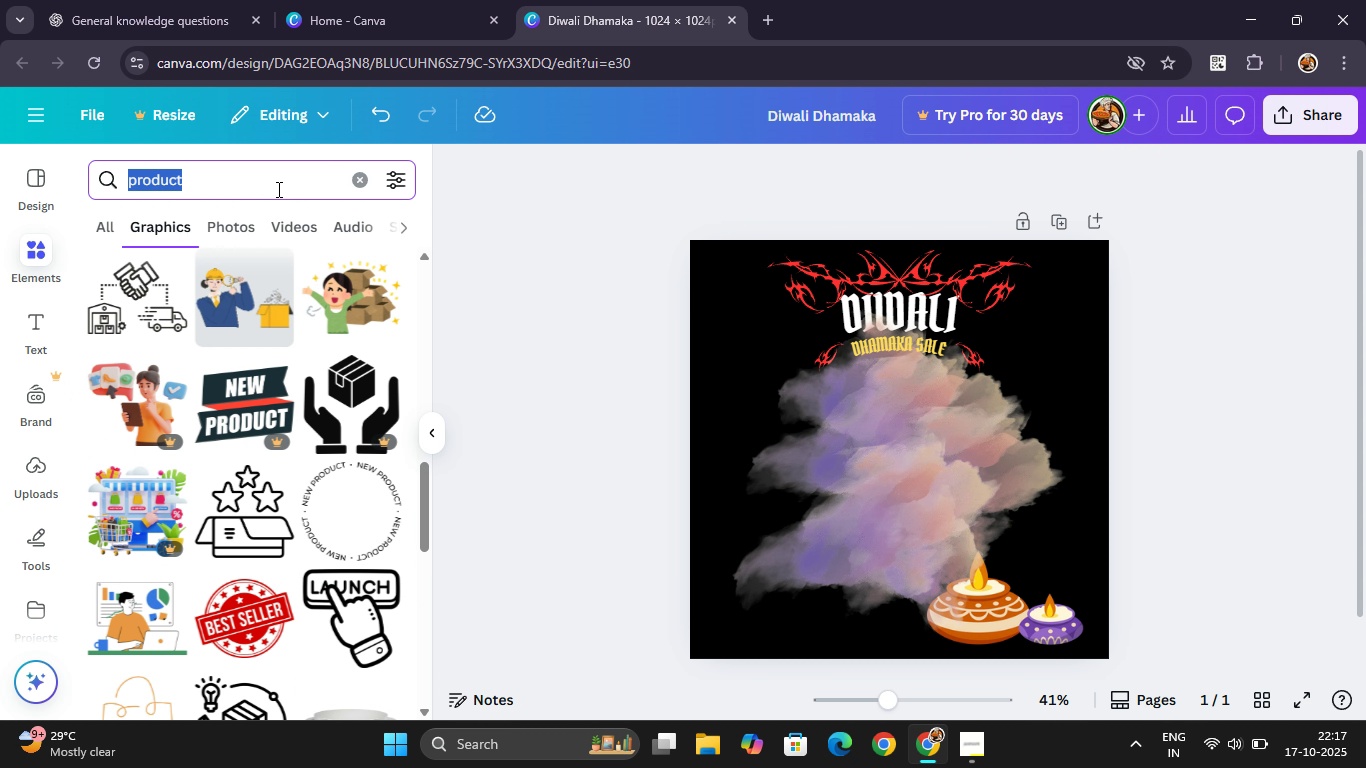 
triple_click([277, 189])
 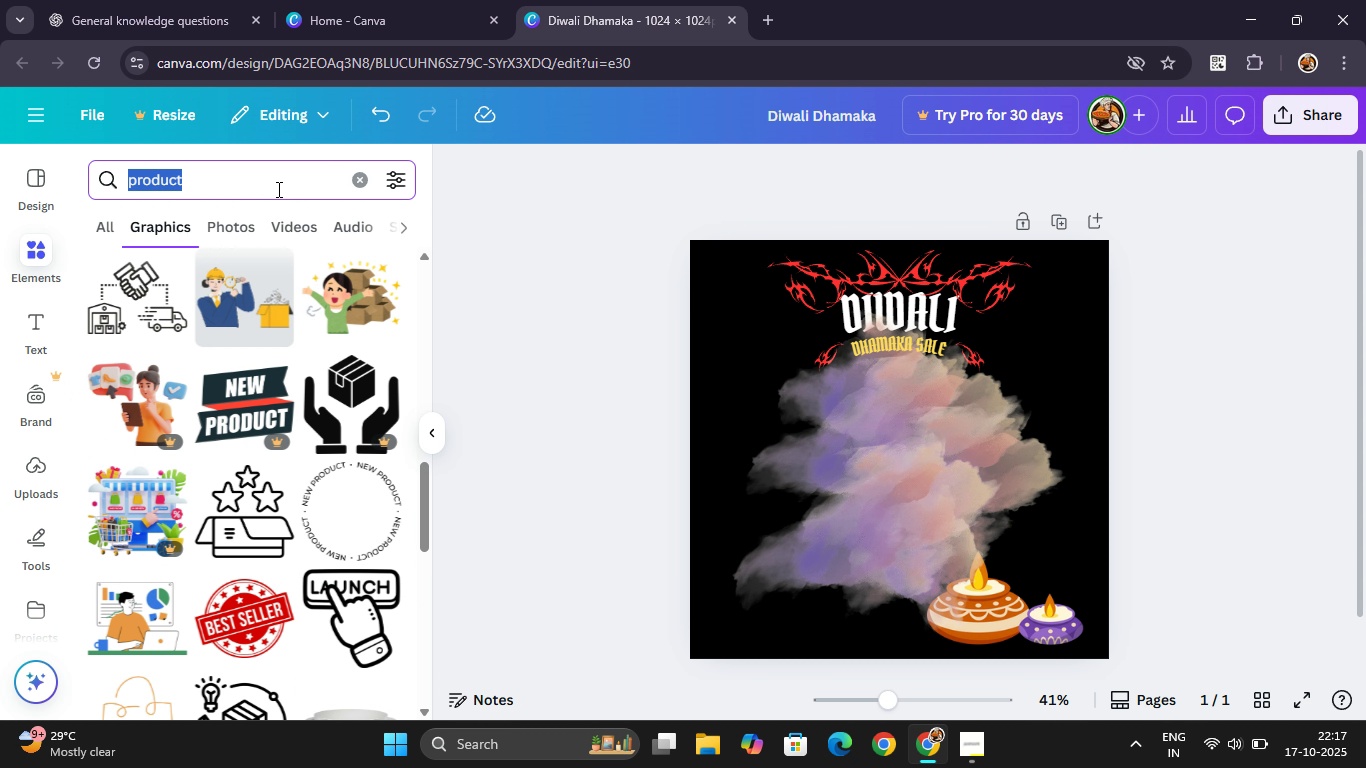 
type(shirt)
 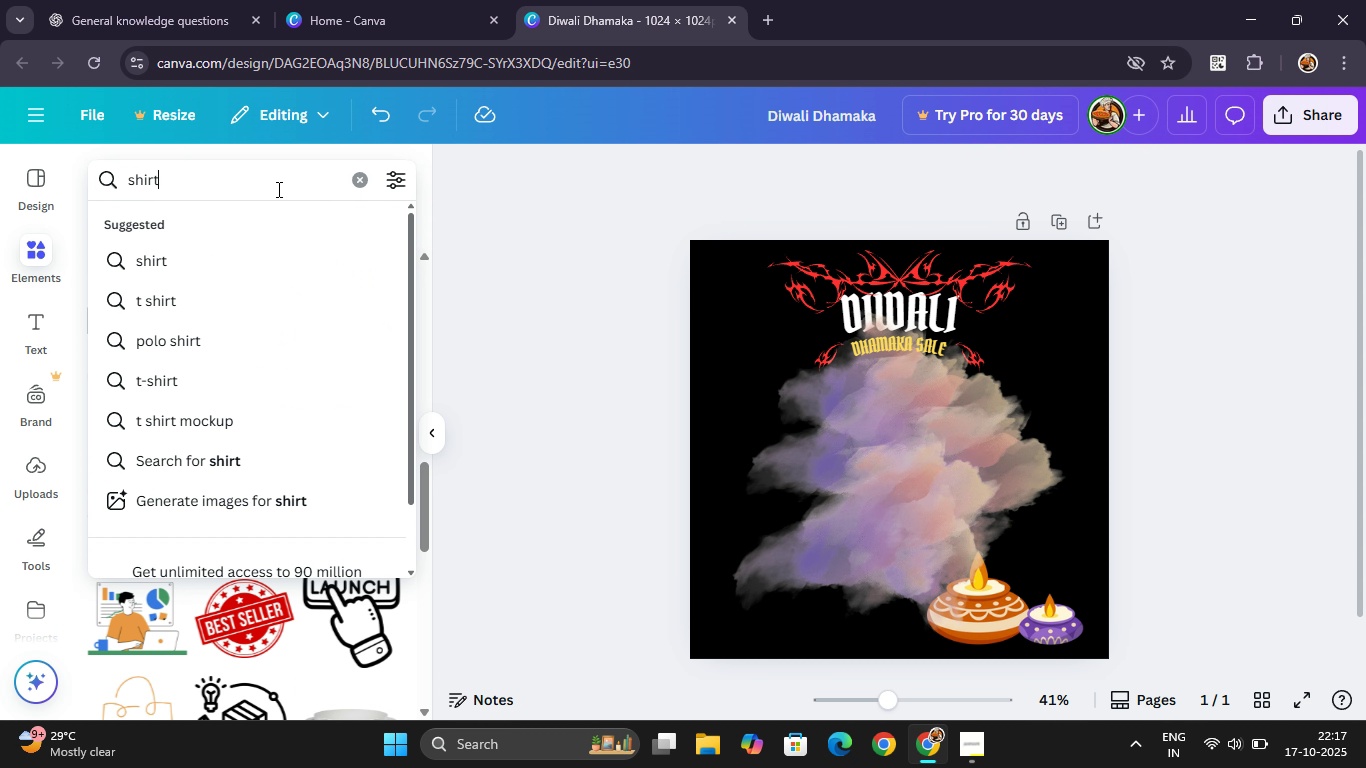 
key(Enter)
 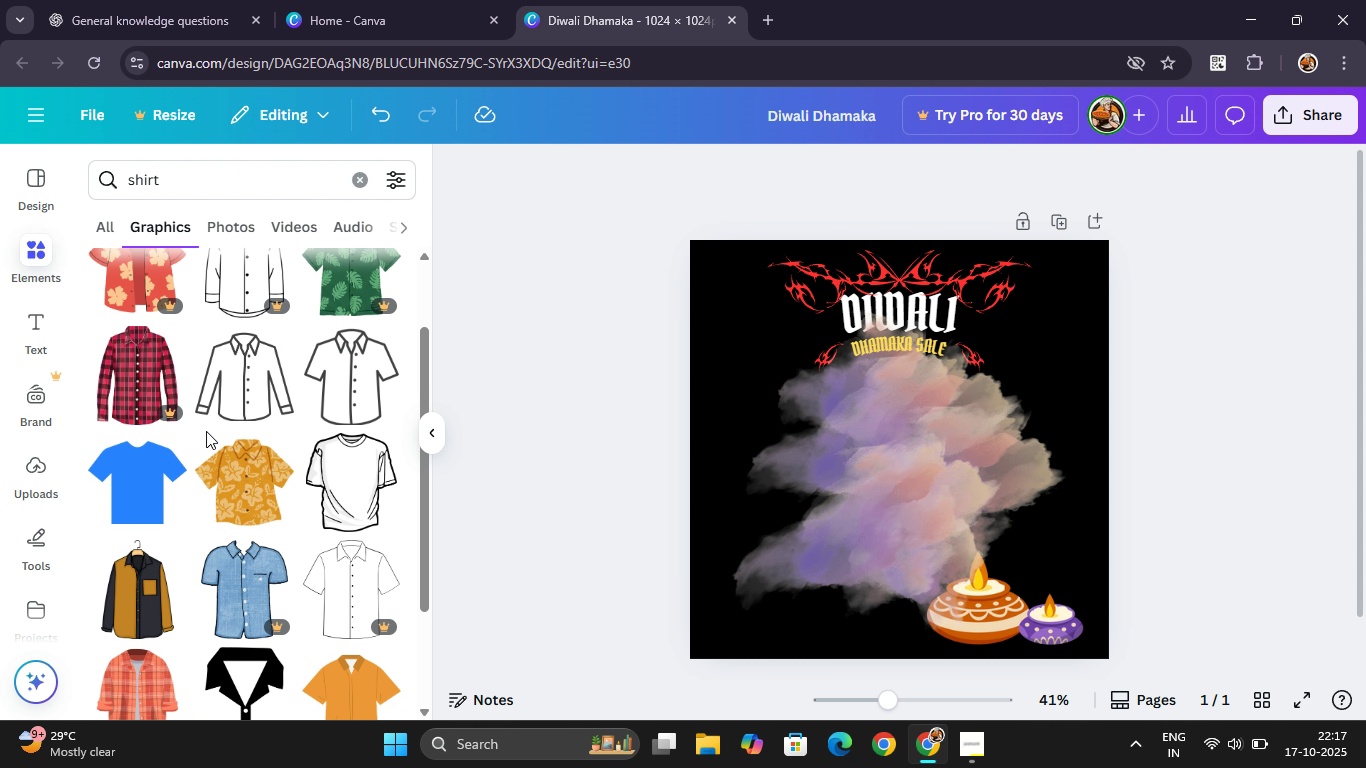 
wait(9.25)
 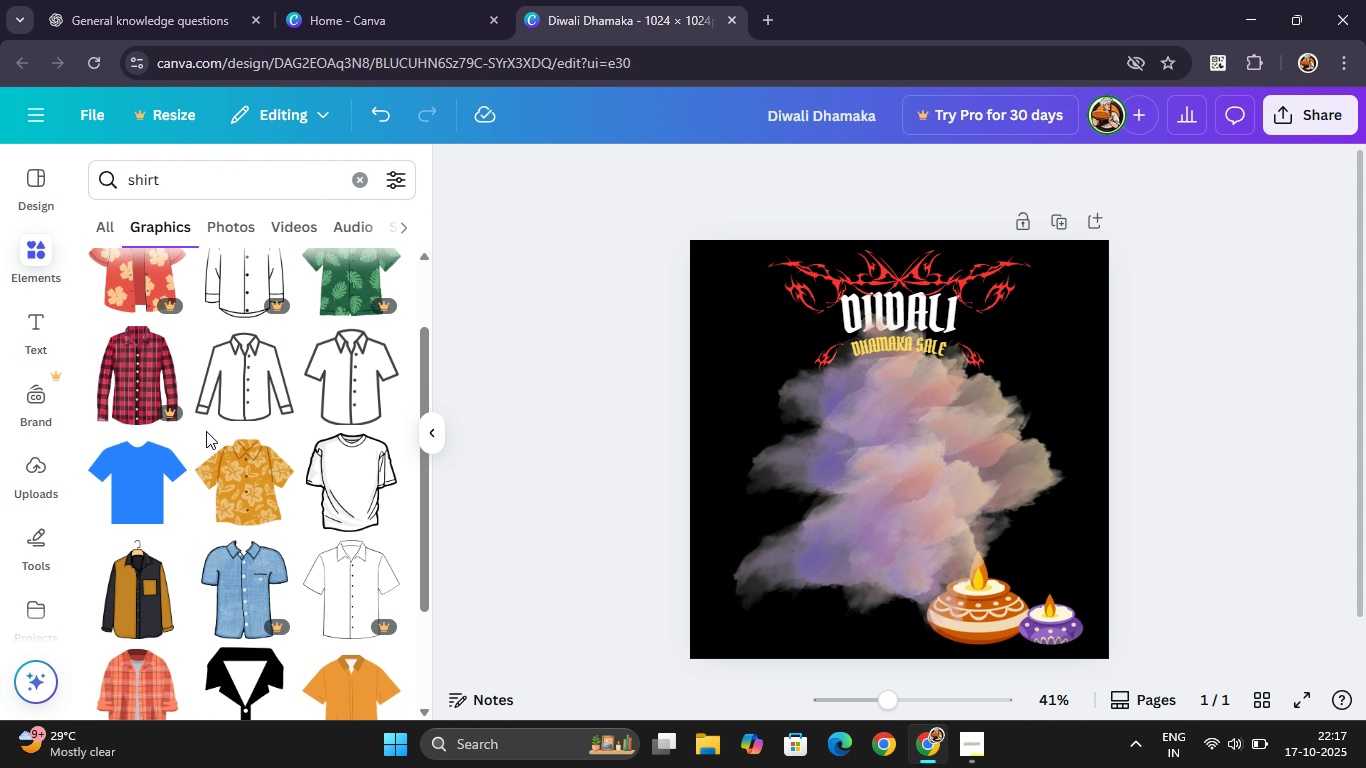 
left_click([123, 331])
 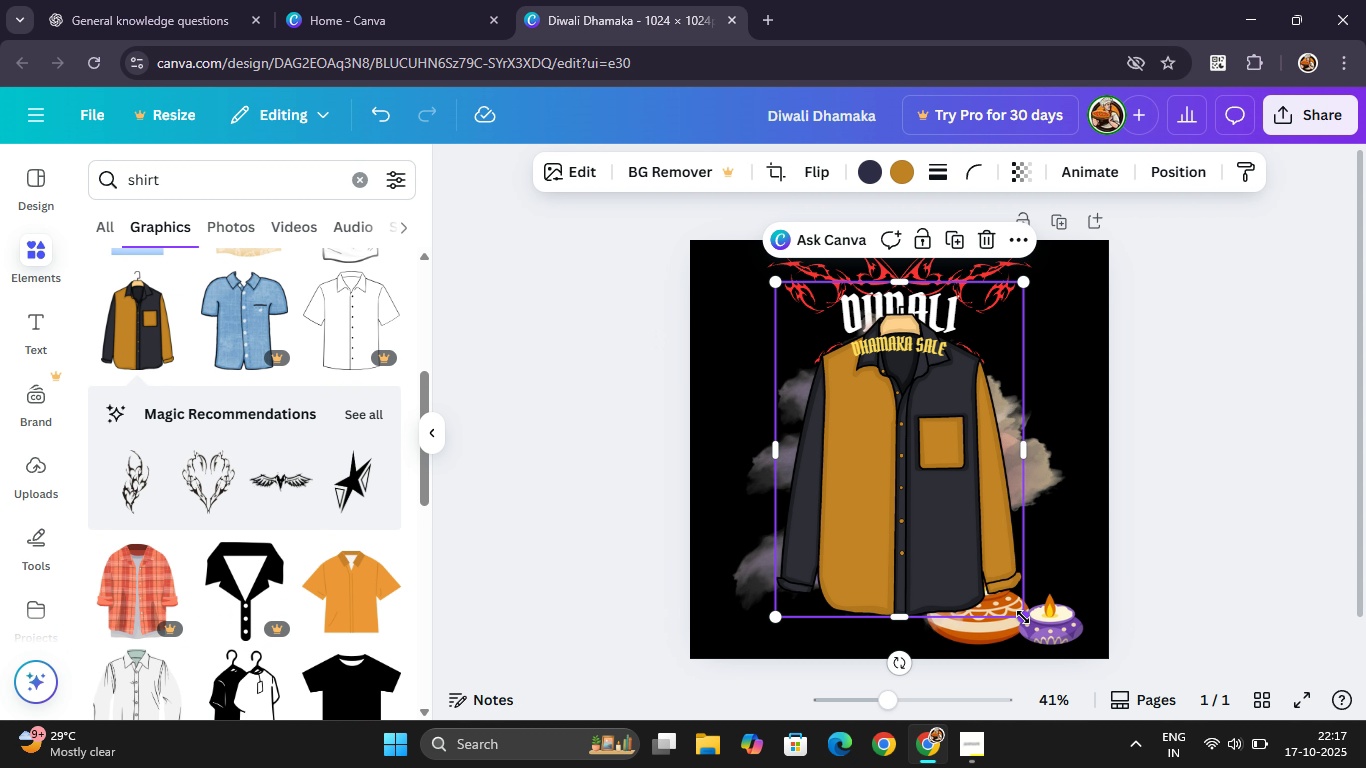 
left_click_drag(start_coordinate=[1023, 618], to_coordinate=[855, 431])
 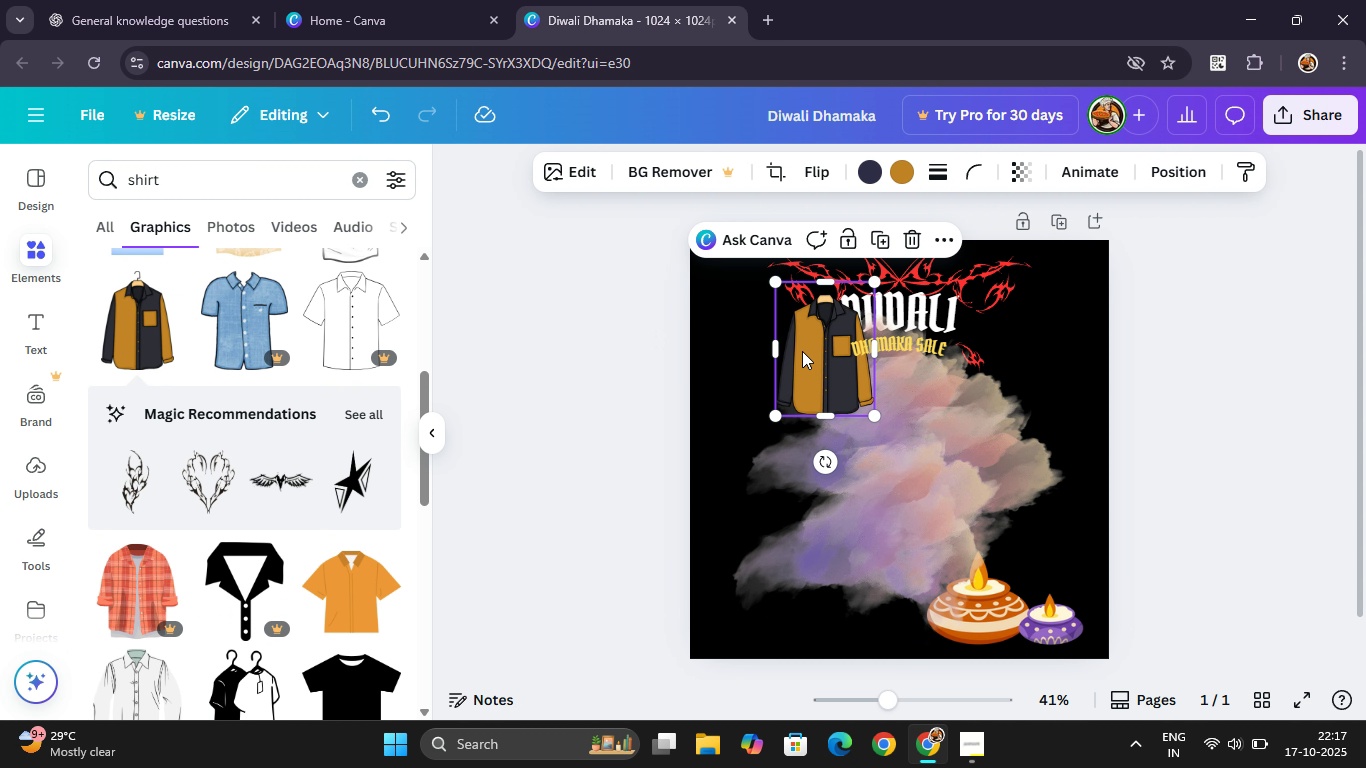 
left_click_drag(start_coordinate=[802, 344], to_coordinate=[880, 455])
 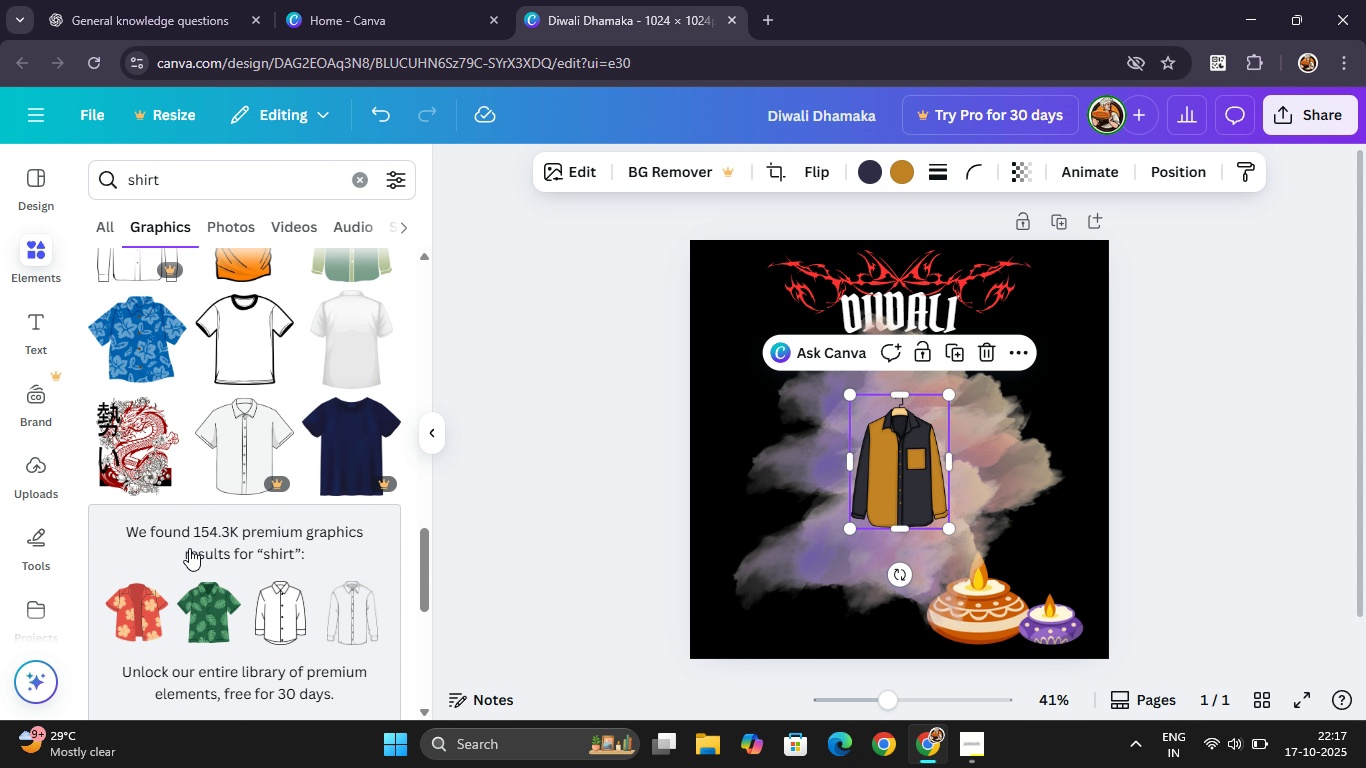 
wait(10.83)
 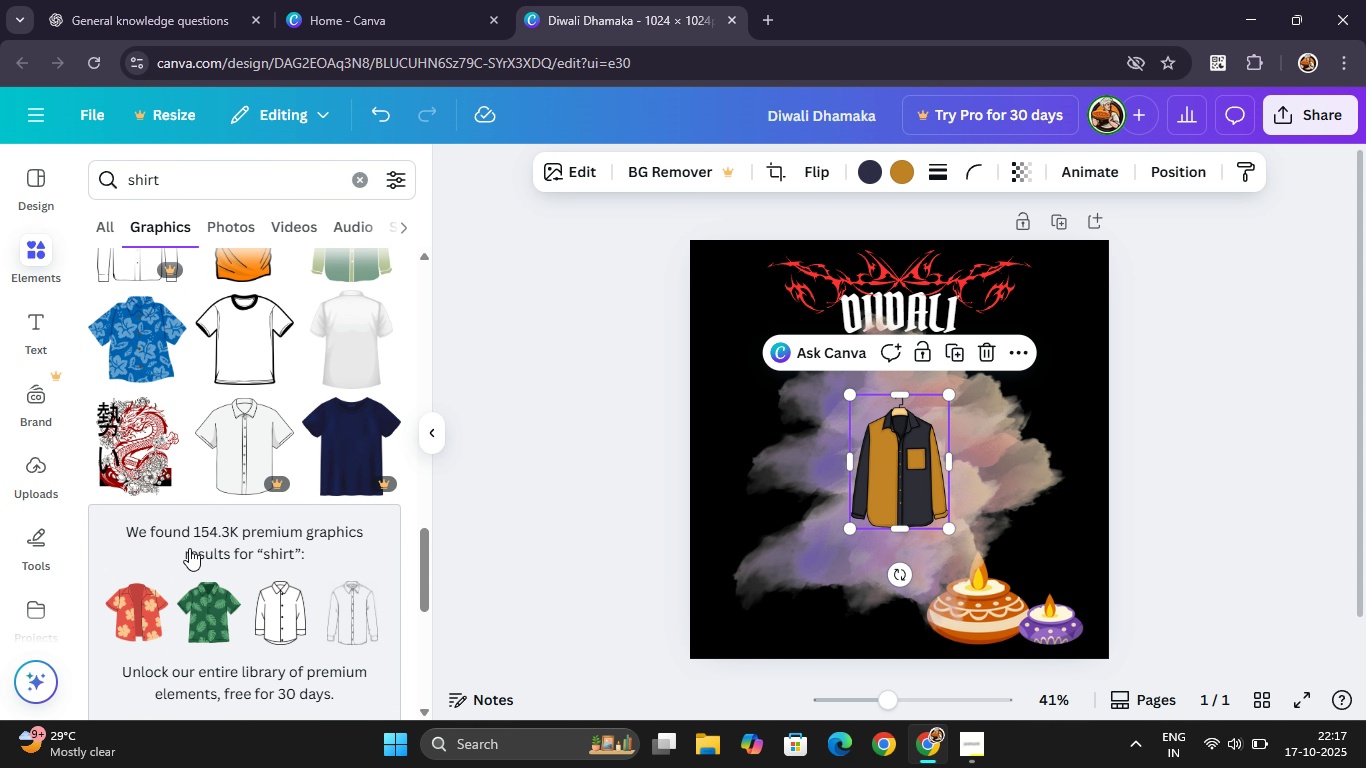 
key(Delete)
 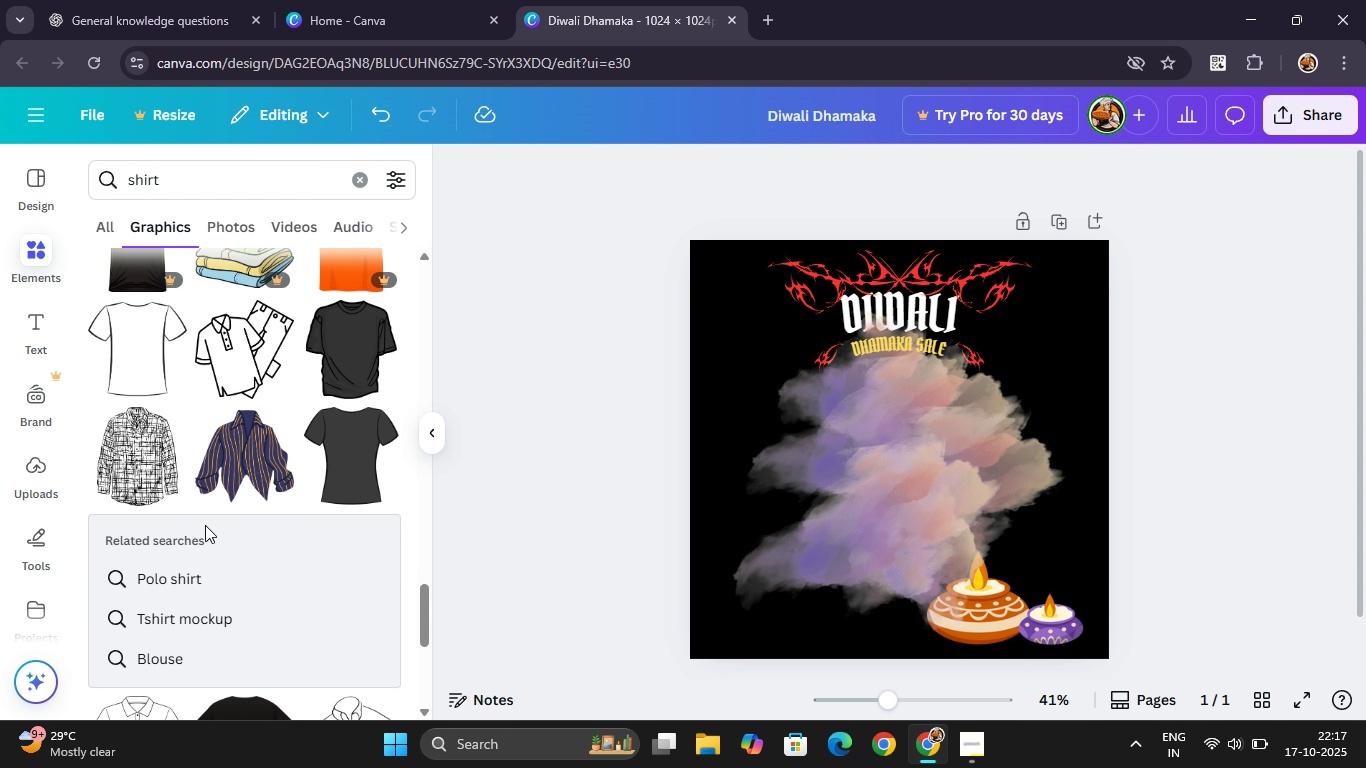 
mouse_move([247, 465])
 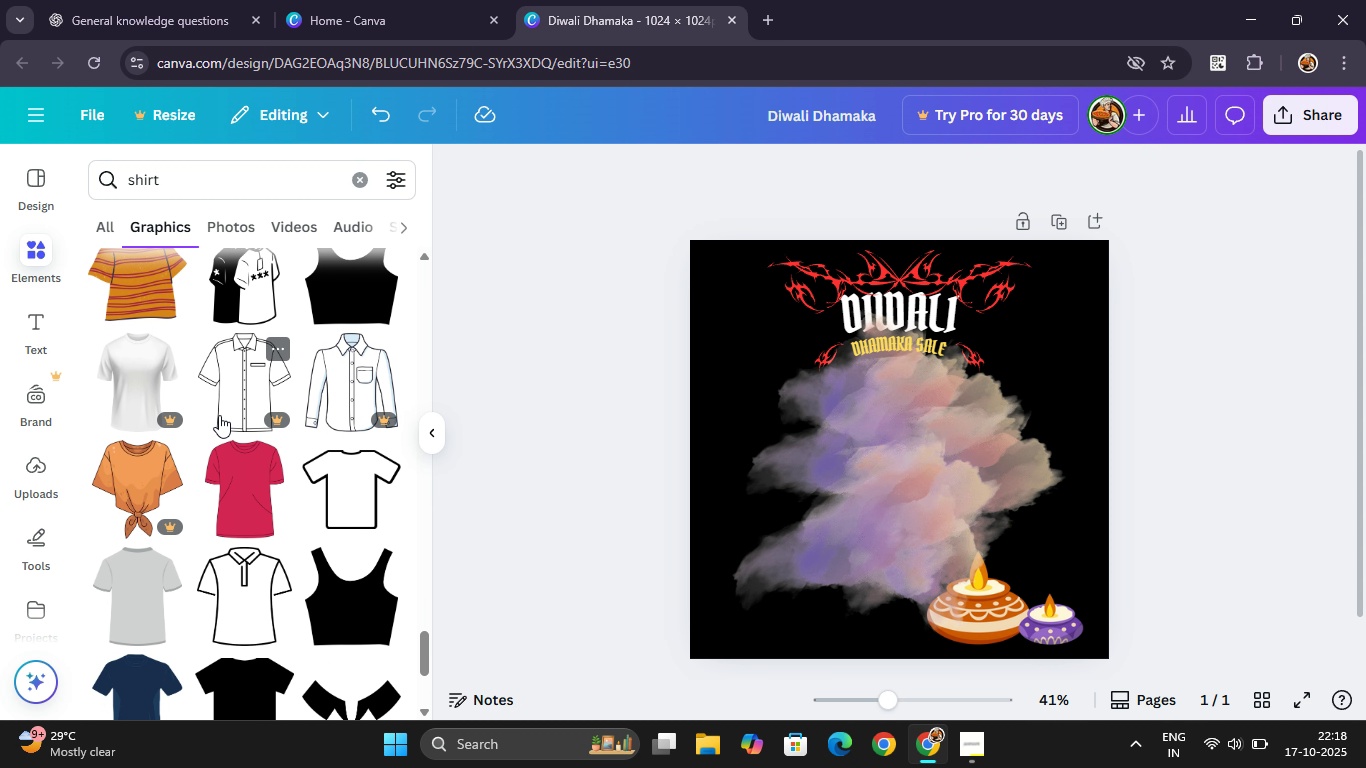 
wait(11.25)
 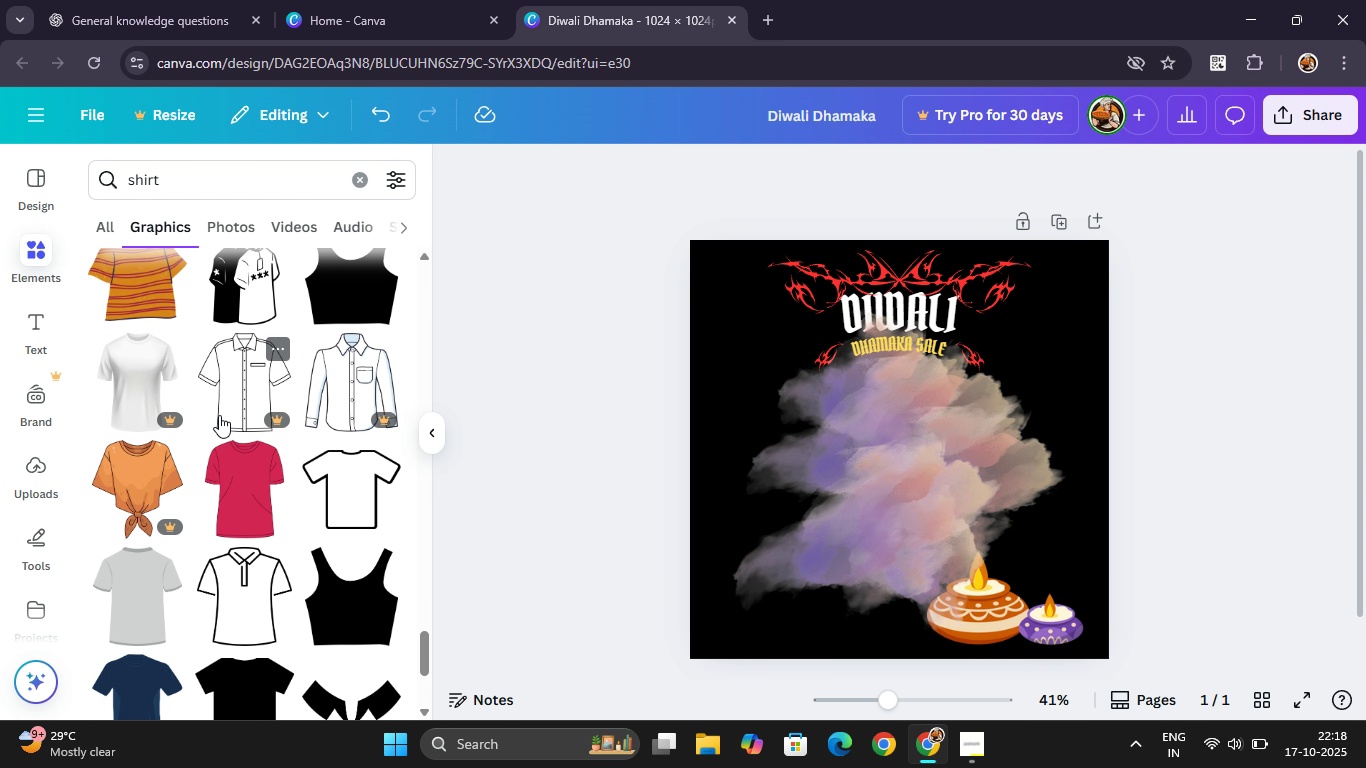 
left_click([236, 161])
 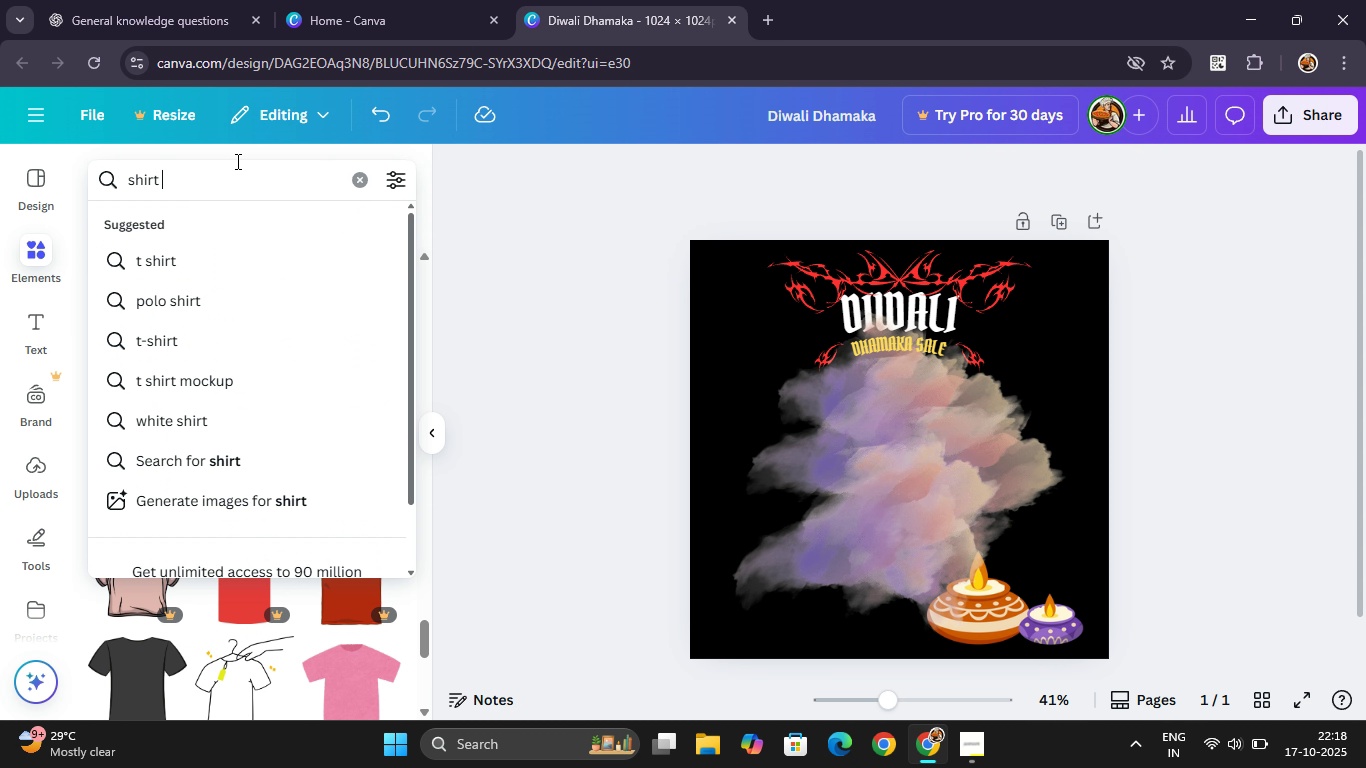 
type( 3d)
 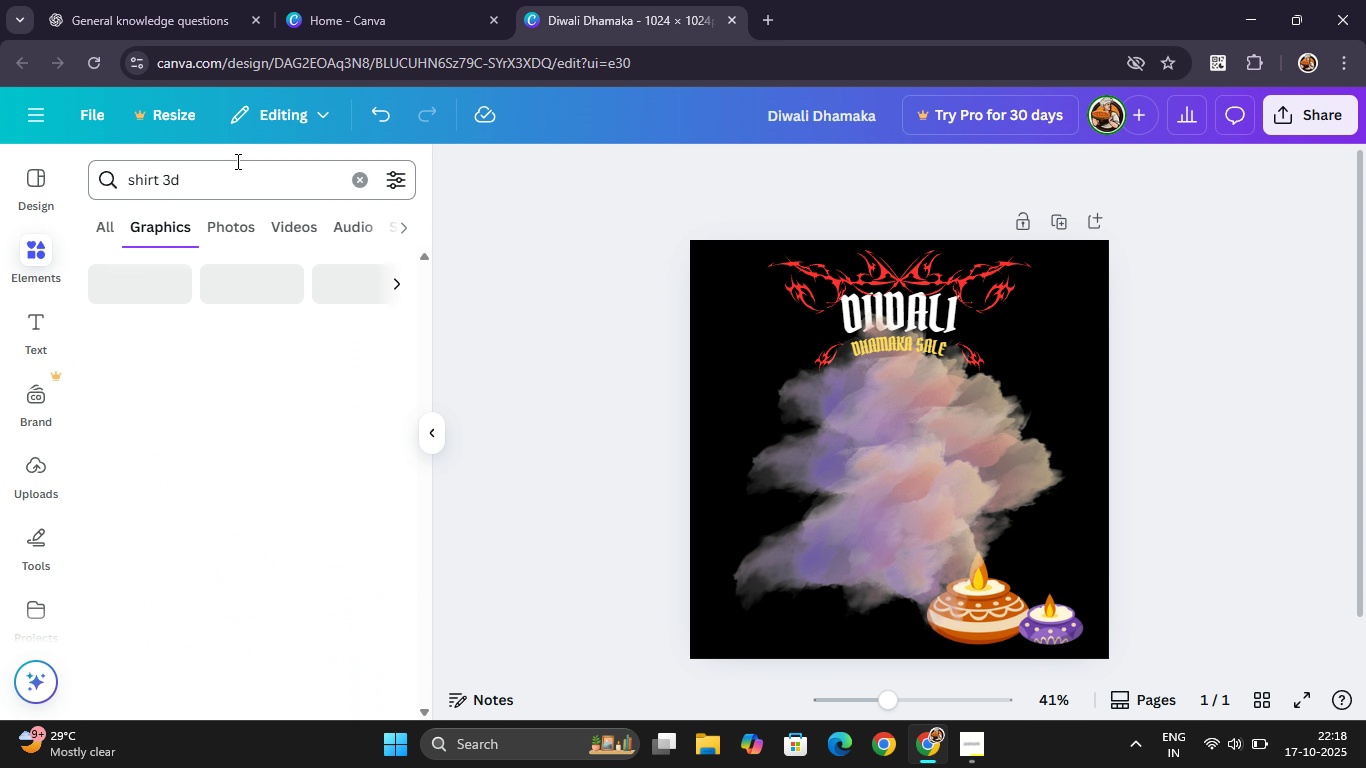 
key(Enter)
 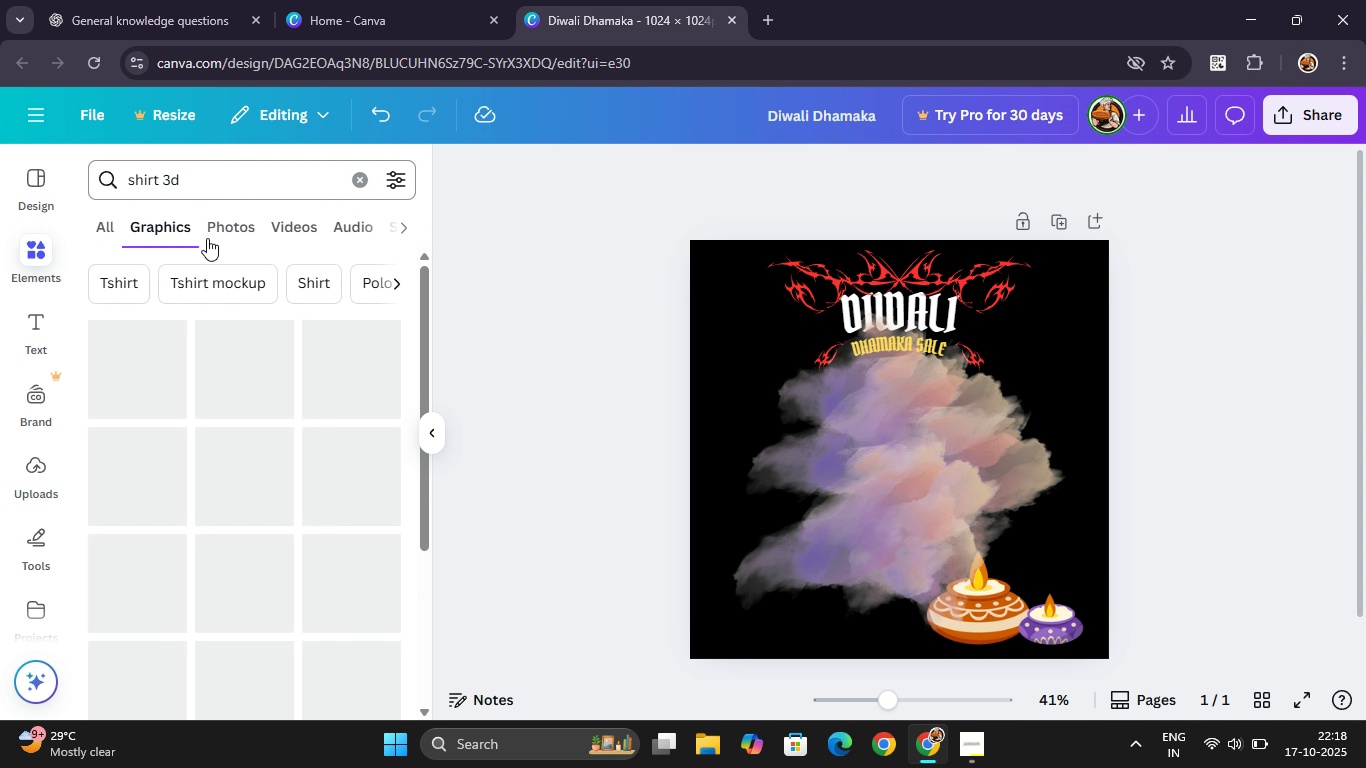 
mouse_move([187, 387])
 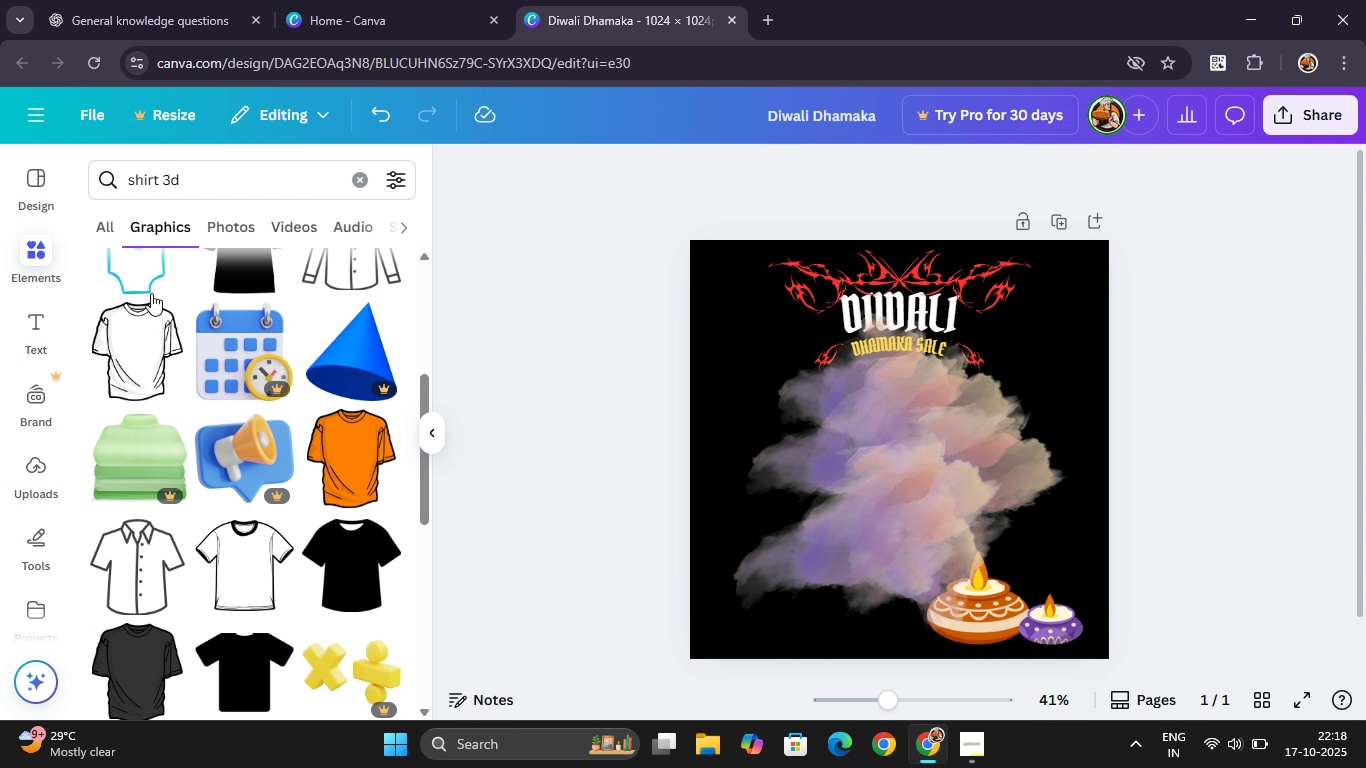 
mouse_move([179, 383])
 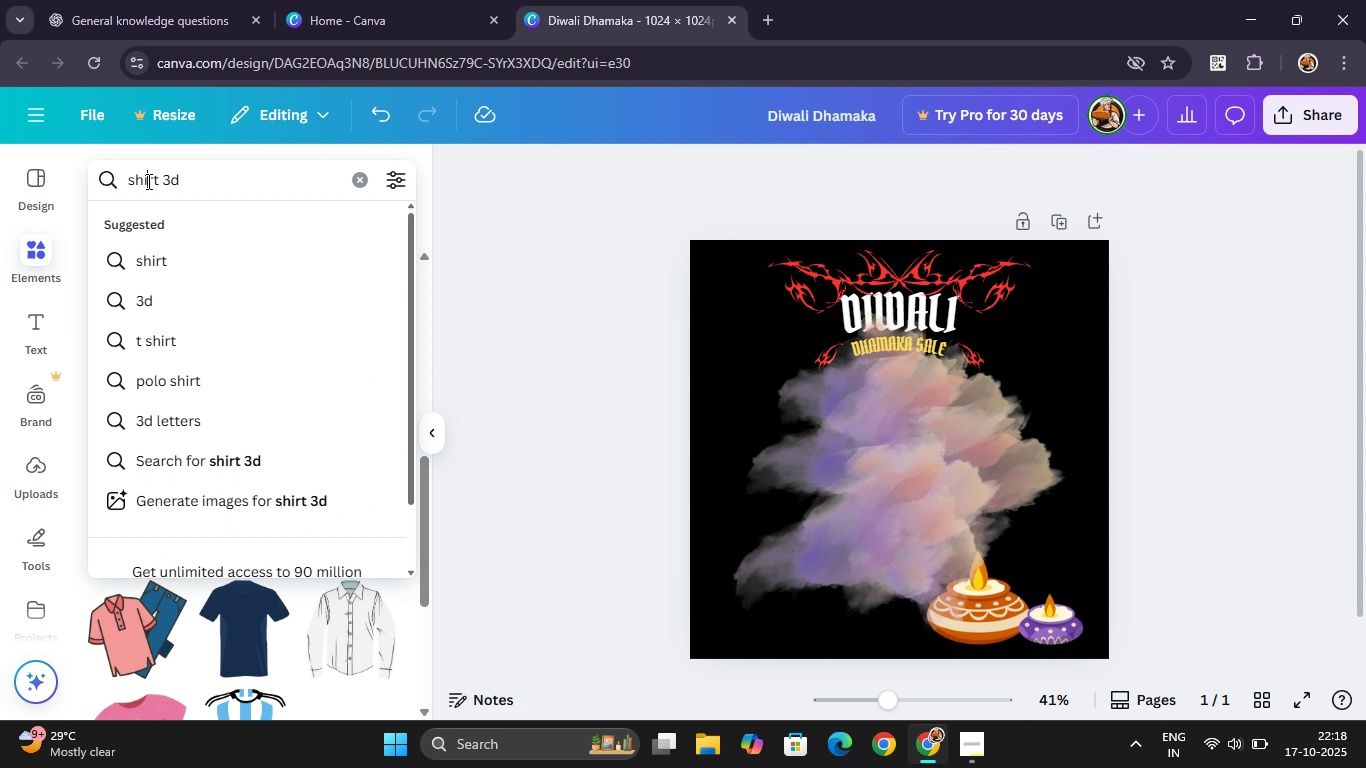 
double_click([147, 181])
 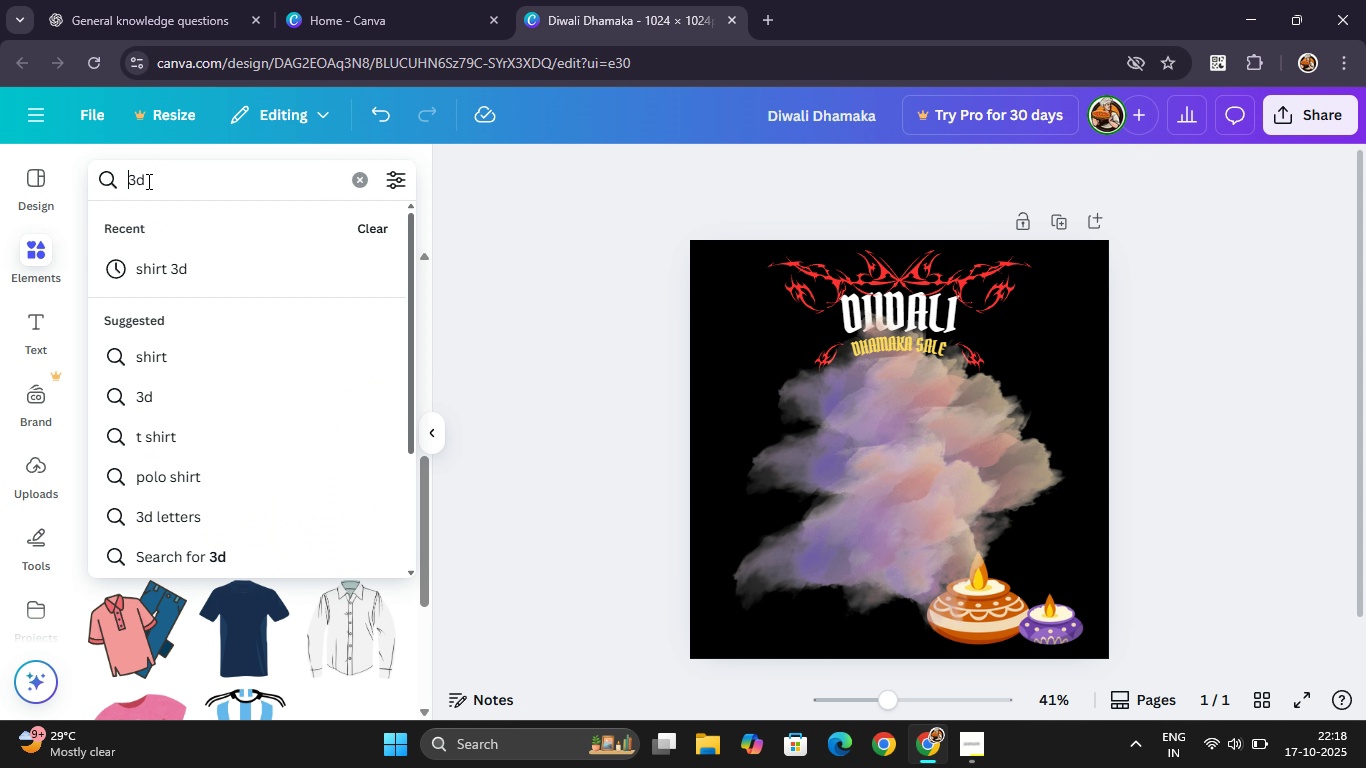 
key(Backspace)
 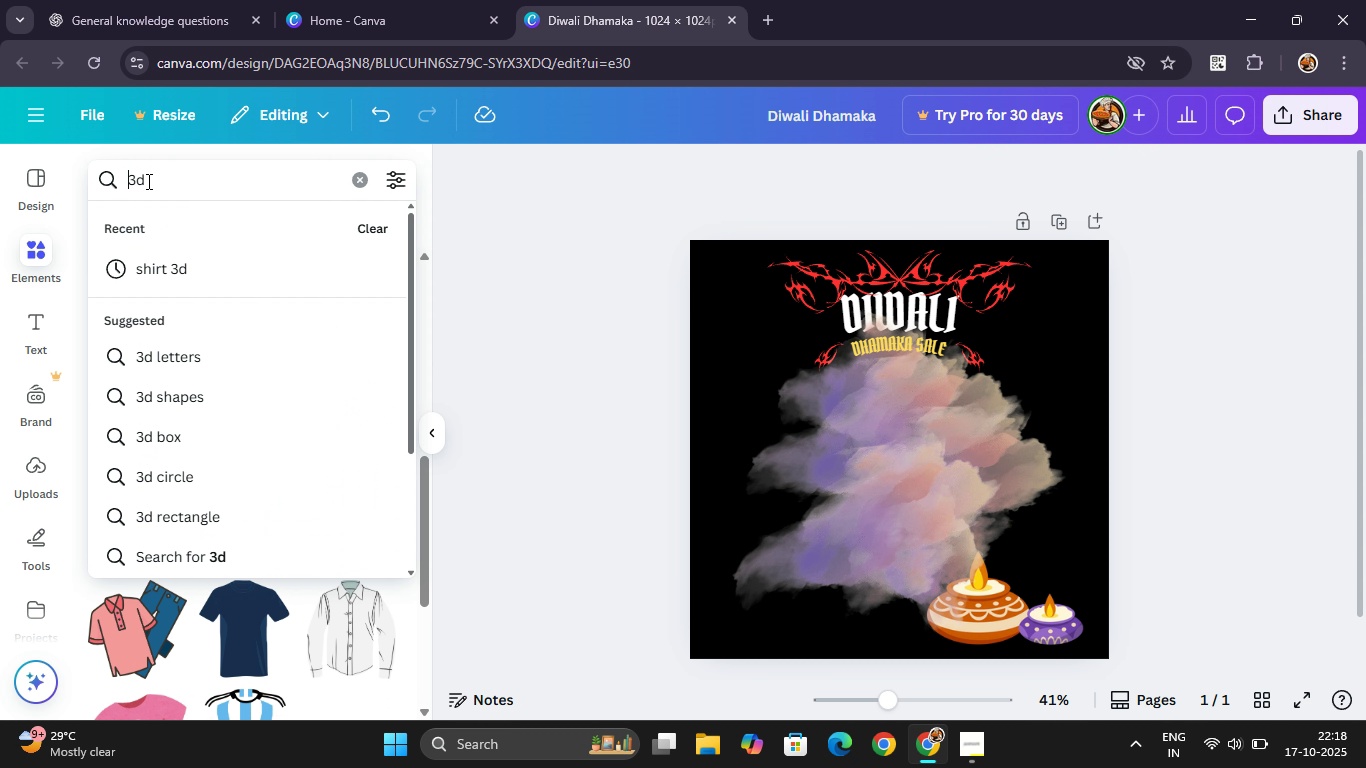 
key(Enter)
 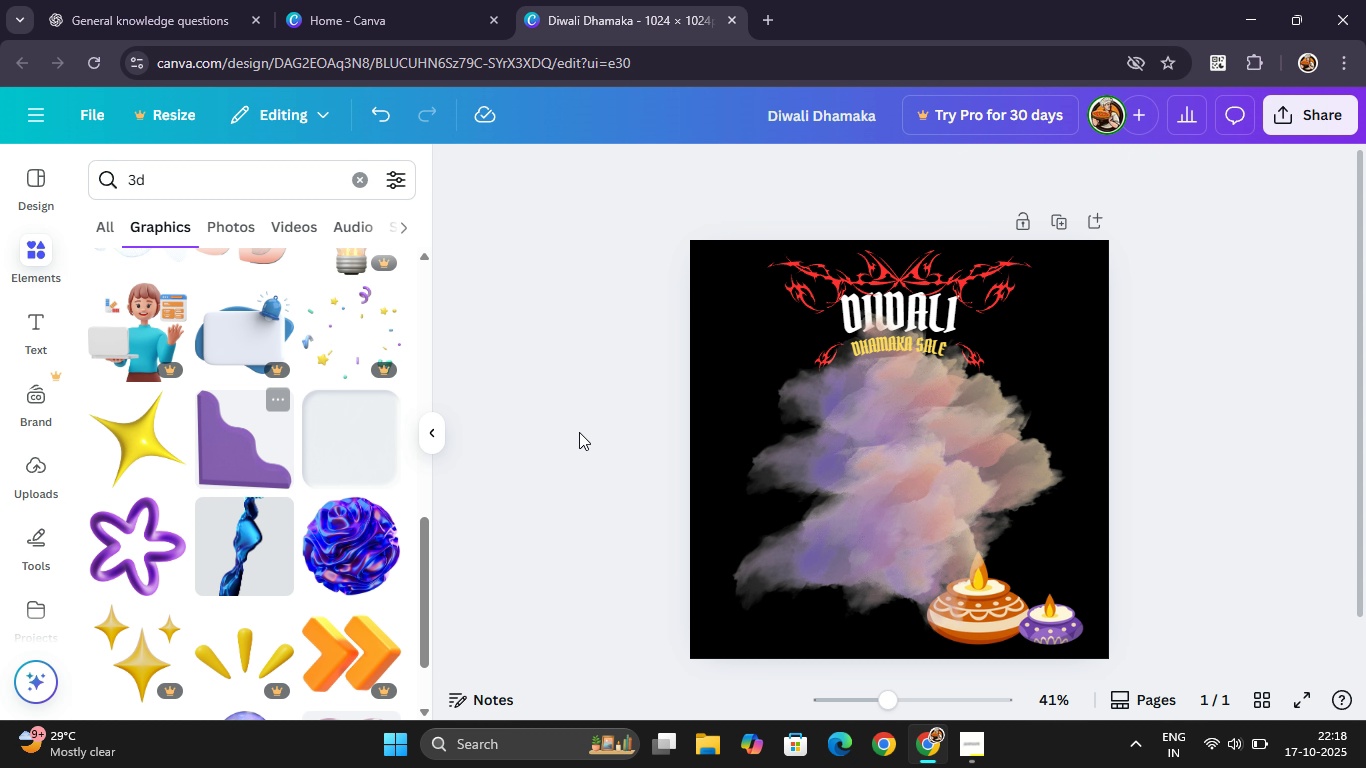 
wait(25.41)
 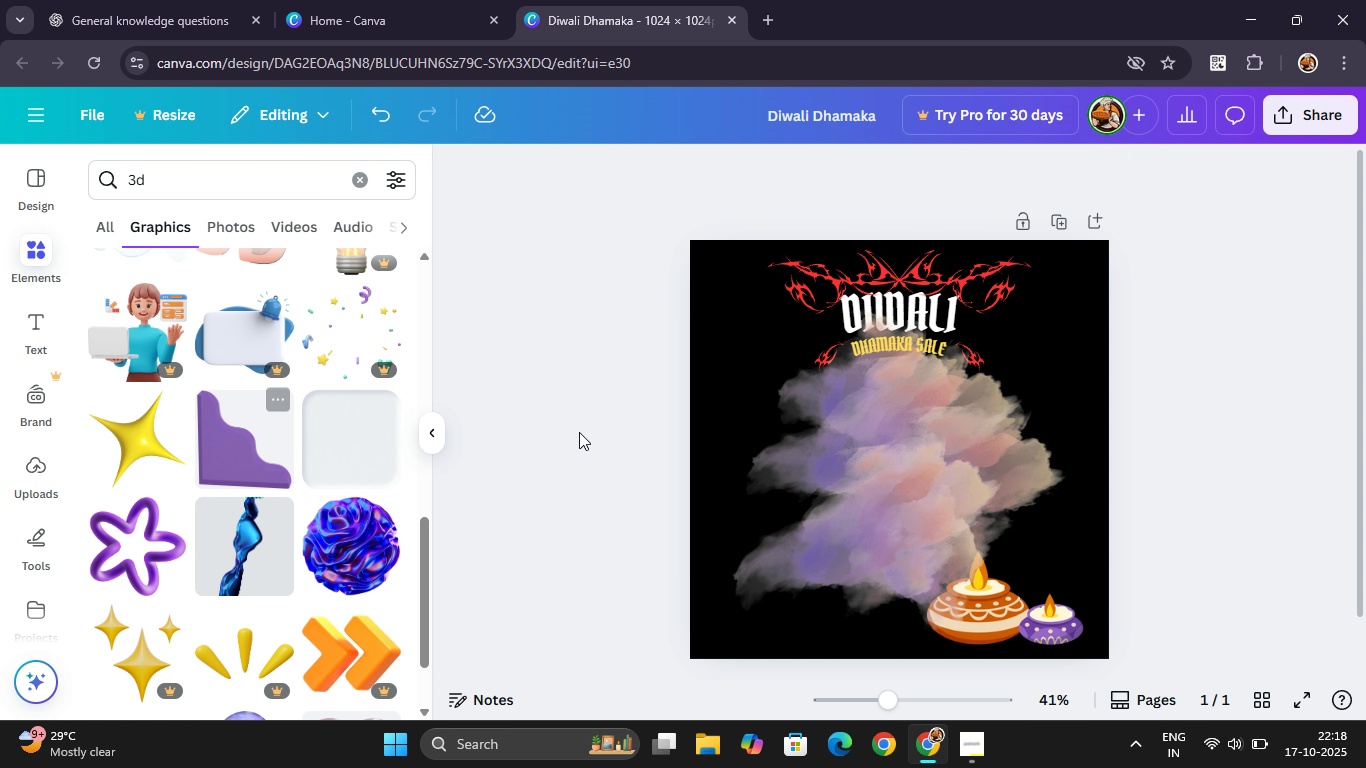 
left_click([1030, 640])
 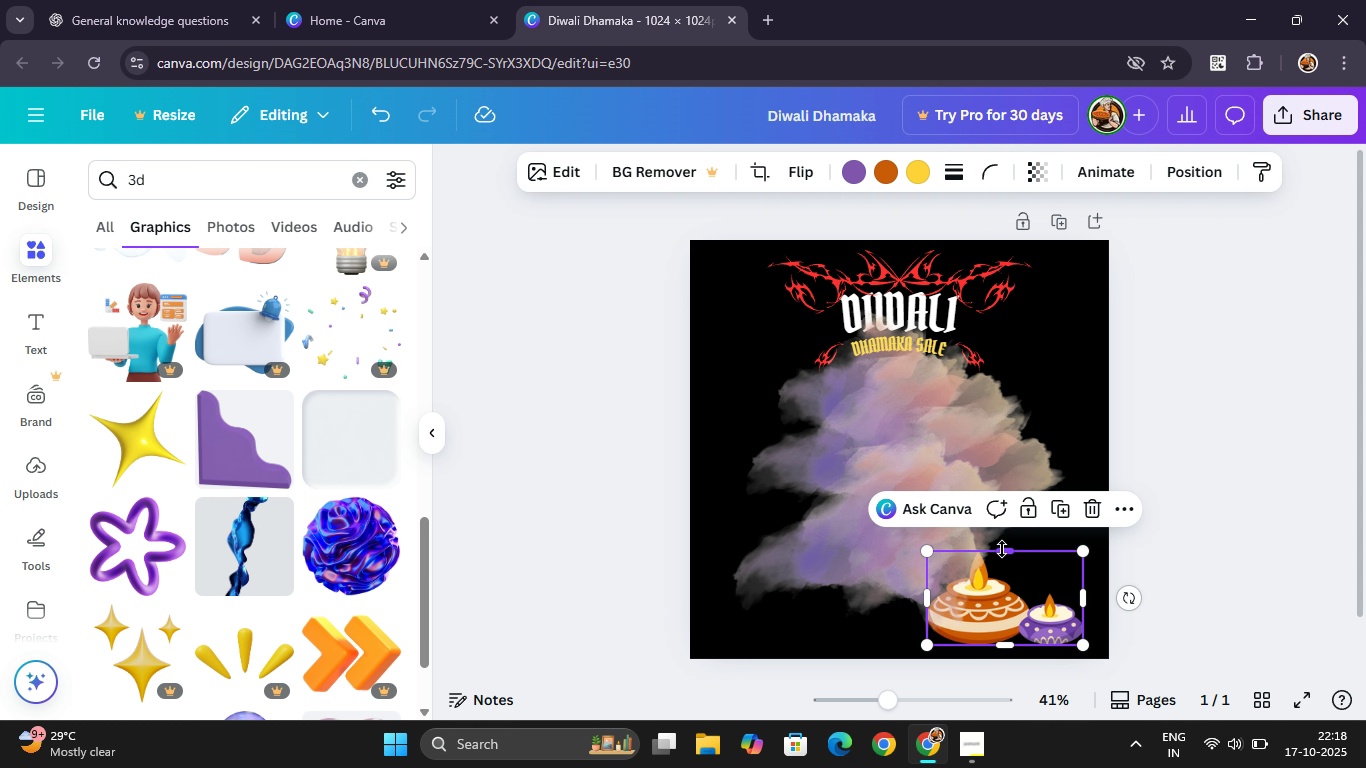 
left_click_drag(start_coordinate=[1005, 552], to_coordinate=[1001, 559])
 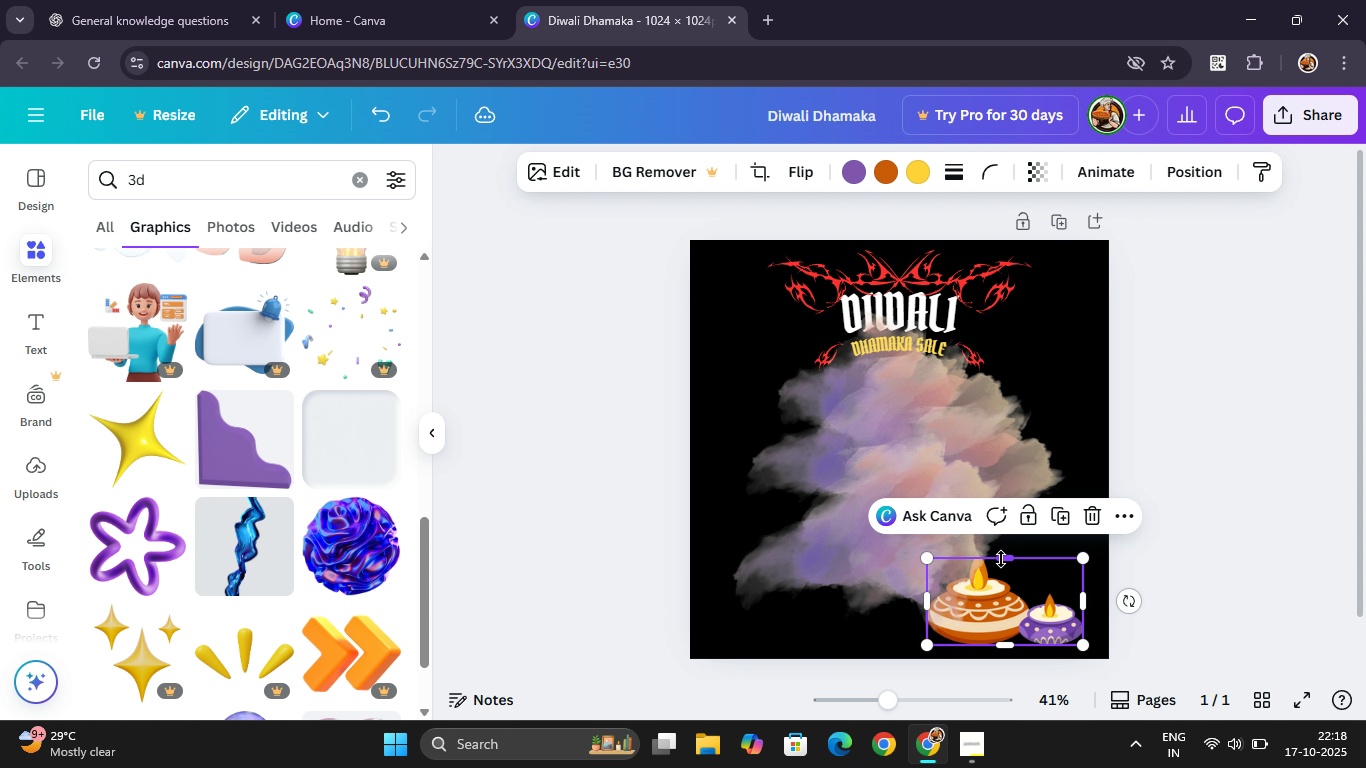 
key(Control+ControlLeft)
 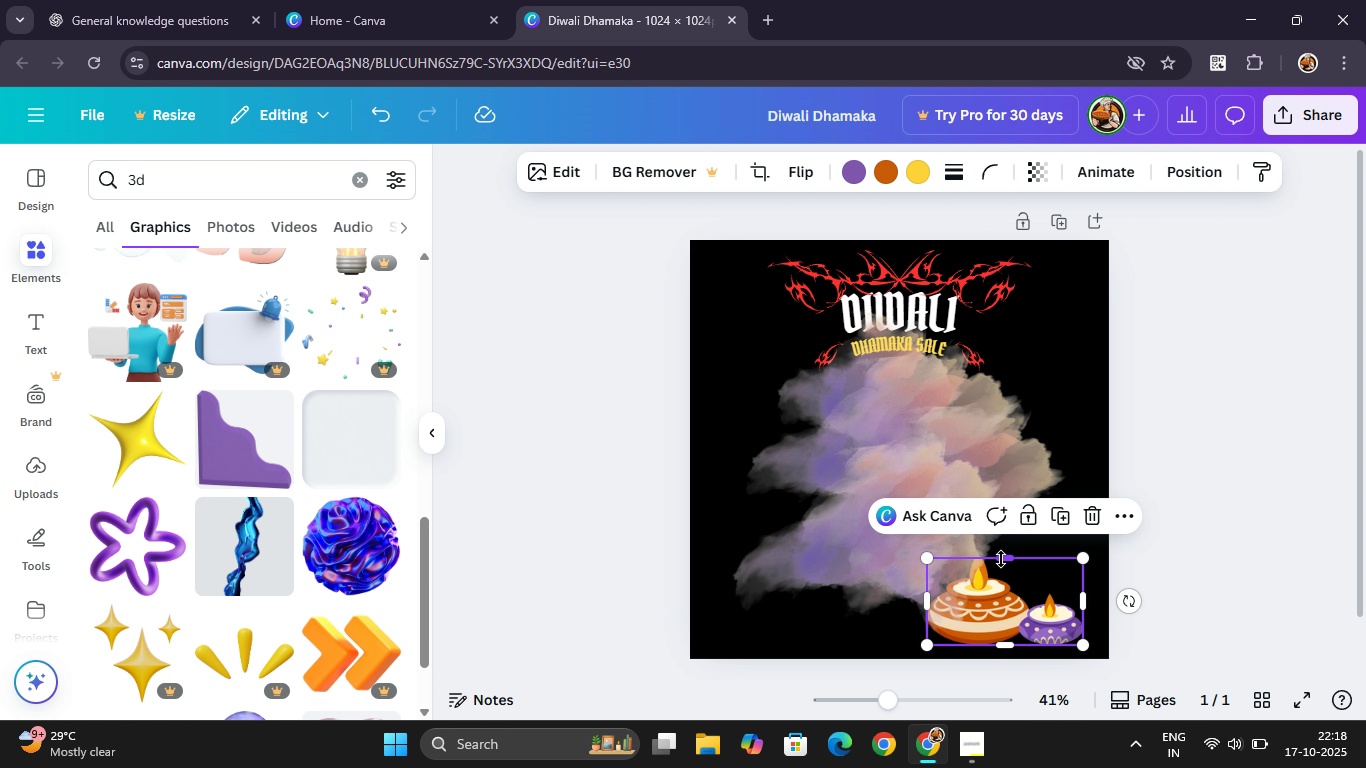 
key(Control+Z)
 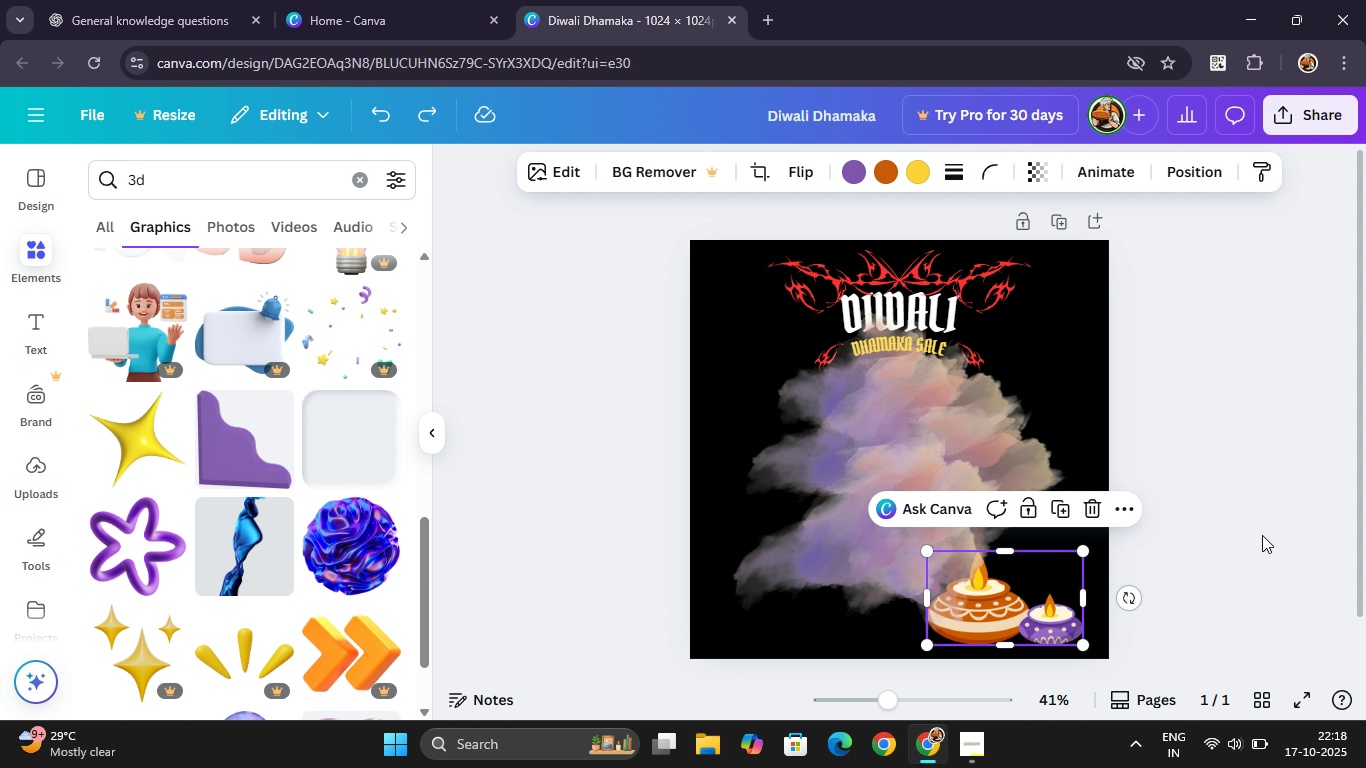 
left_click([1262, 535])
 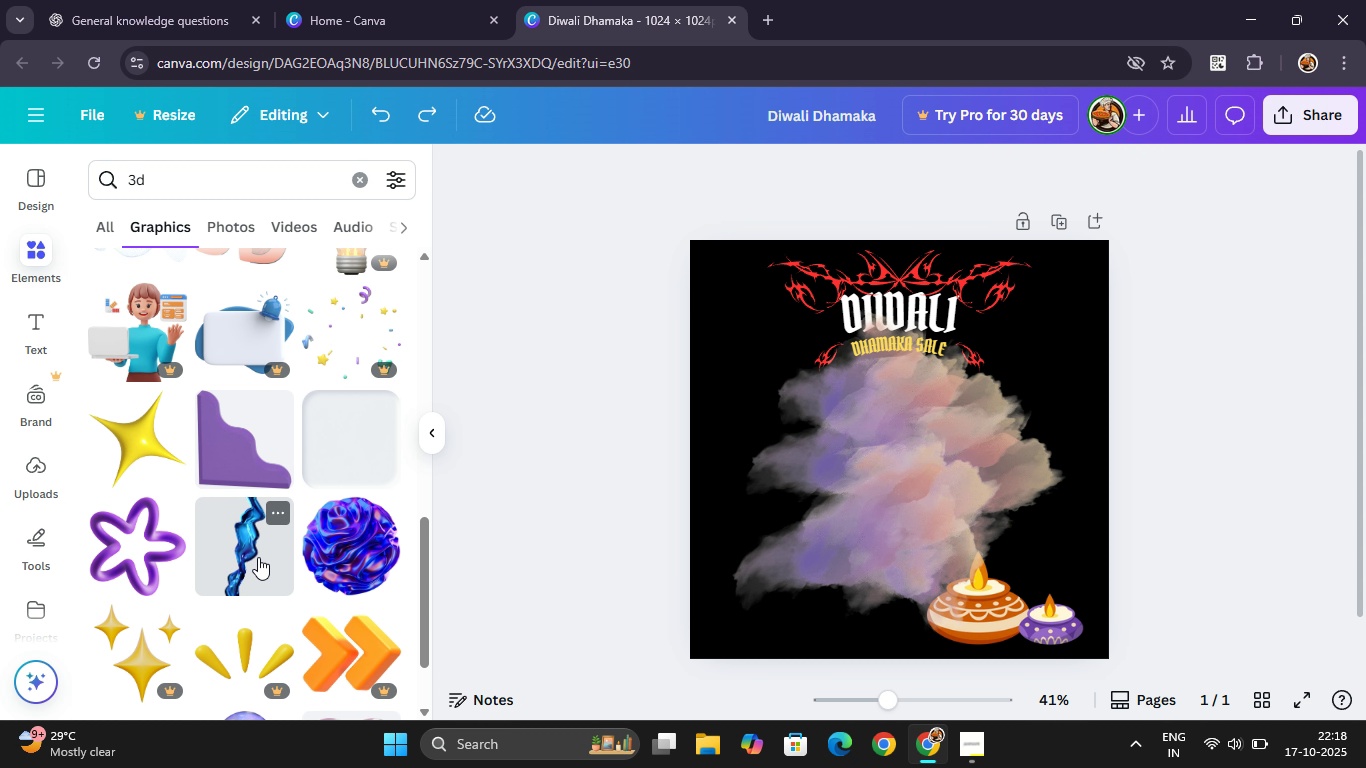 
wait(5.07)
 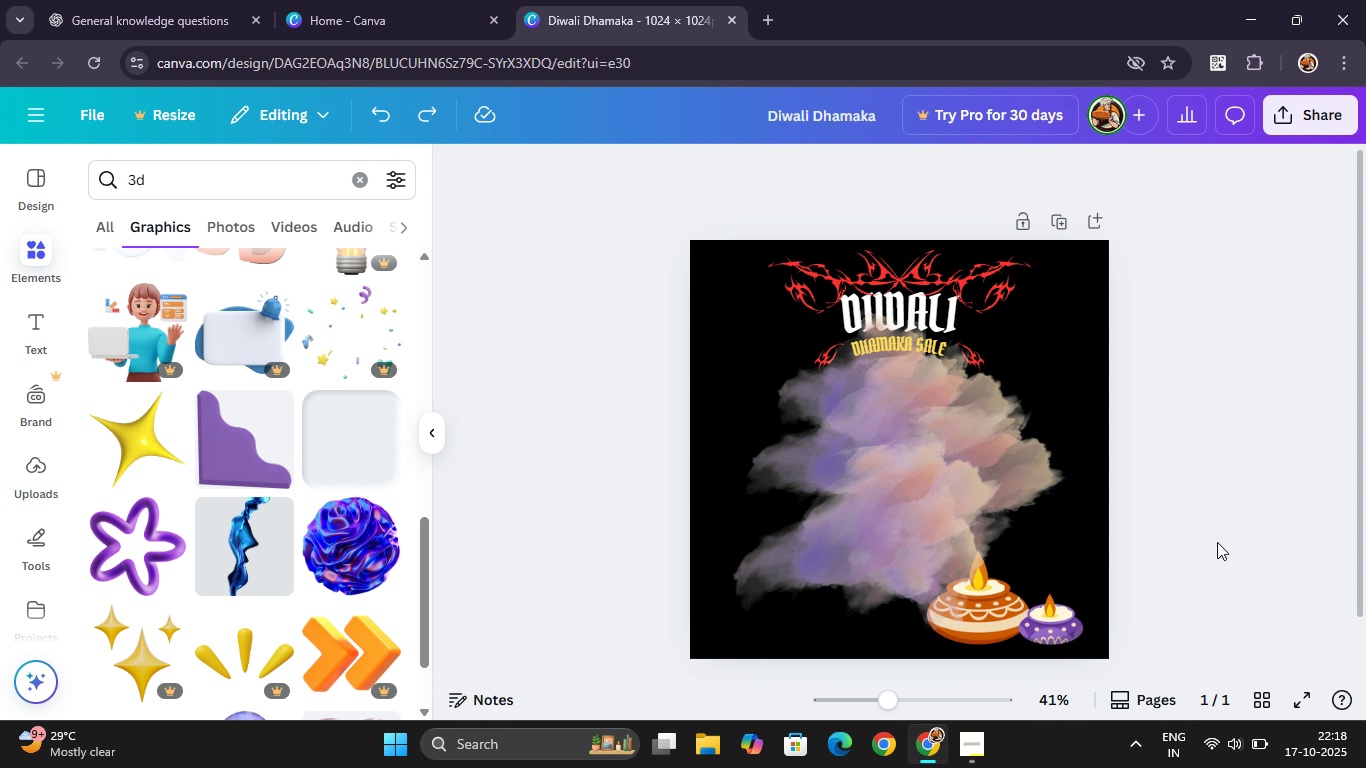 
left_click([237, 520])
 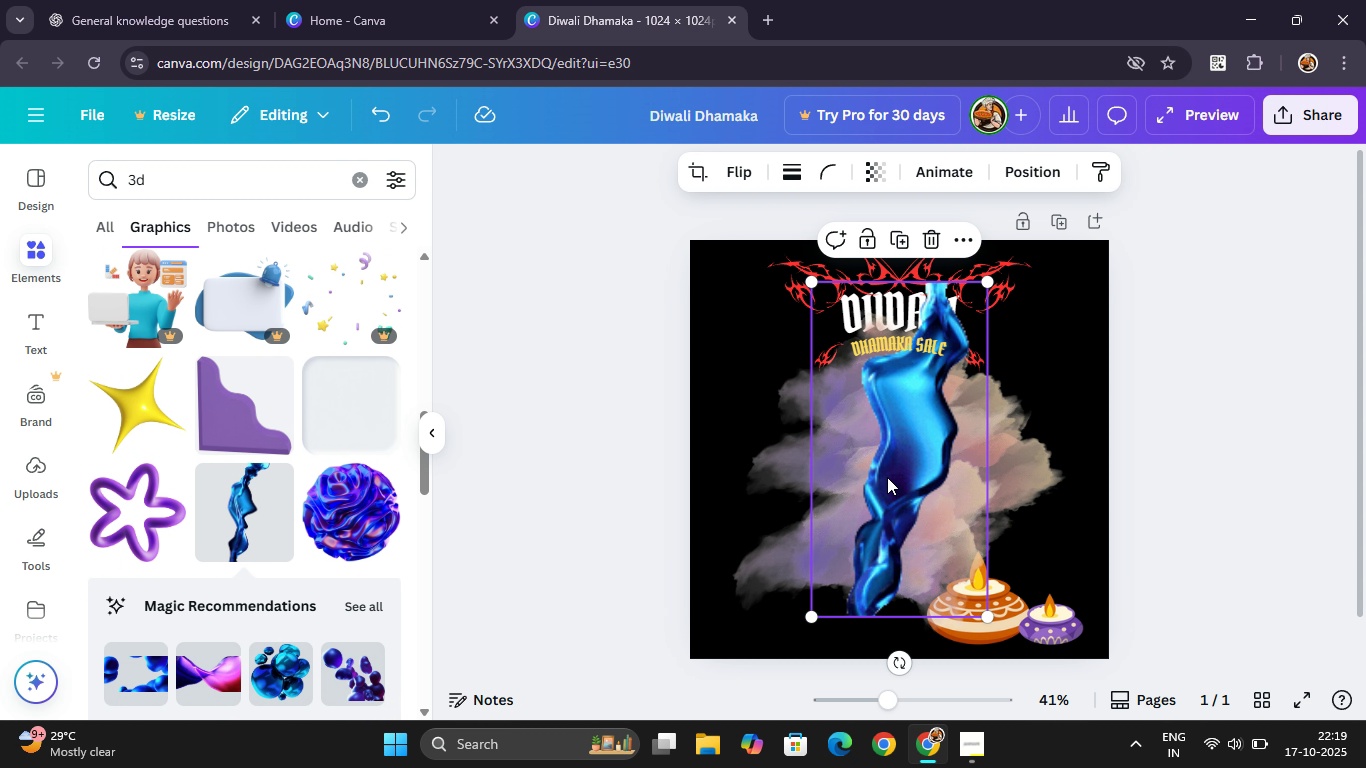 
left_click_drag(start_coordinate=[887, 477], to_coordinate=[711, 599])
 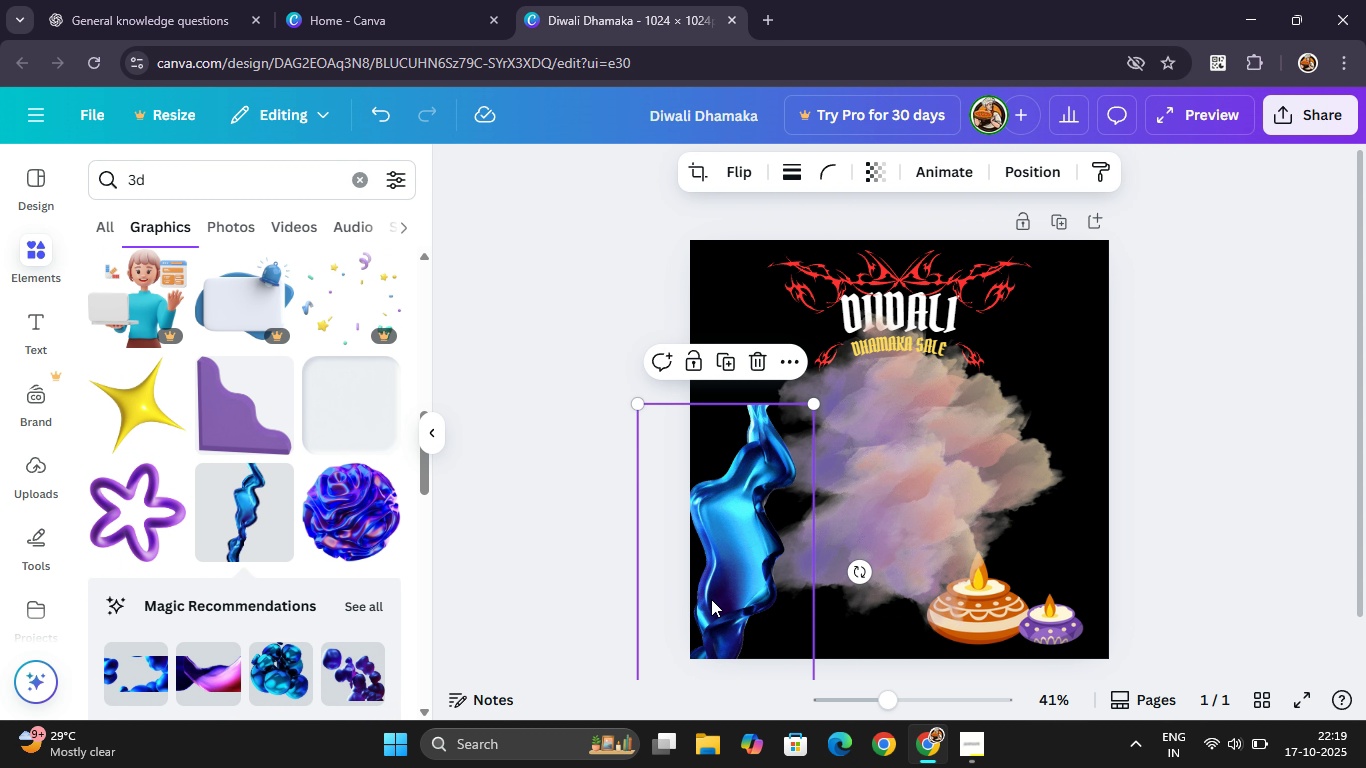 
key(Delete)
 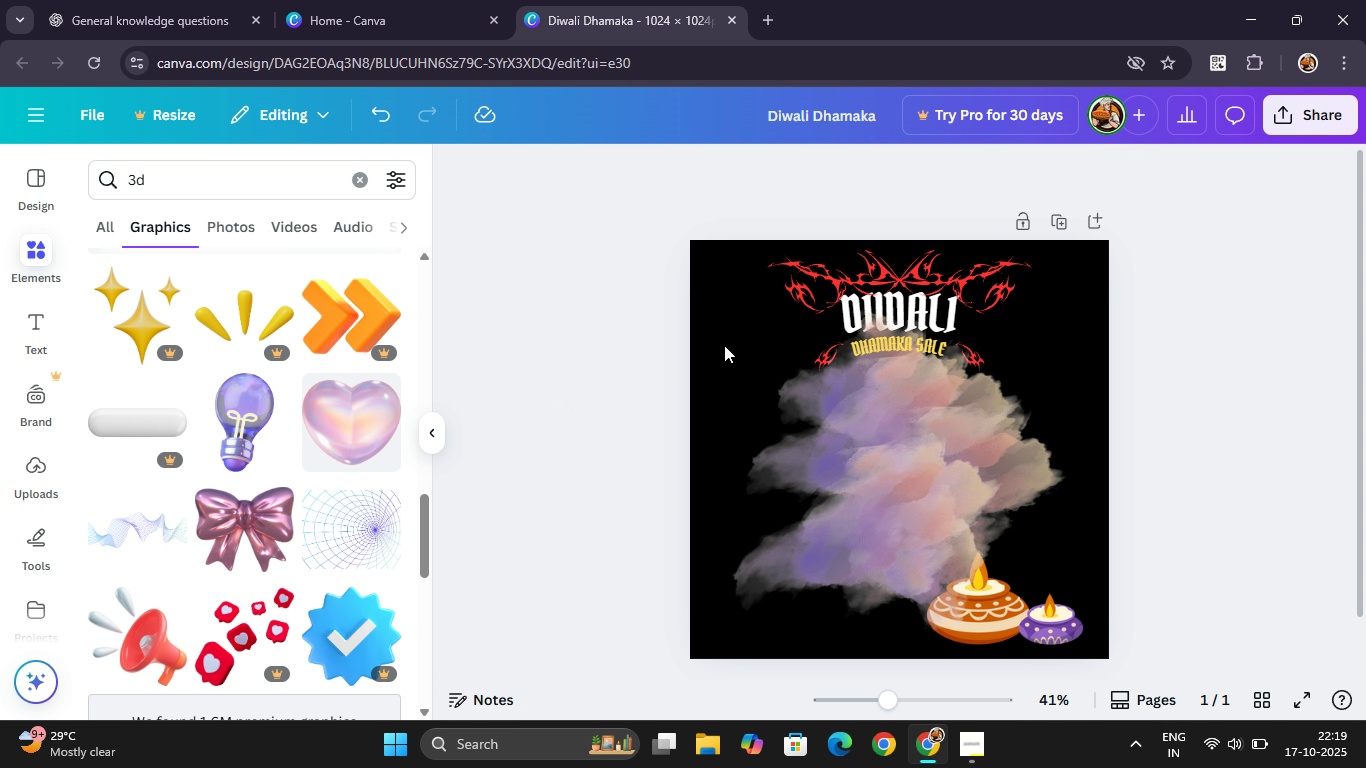 
wait(15.11)
 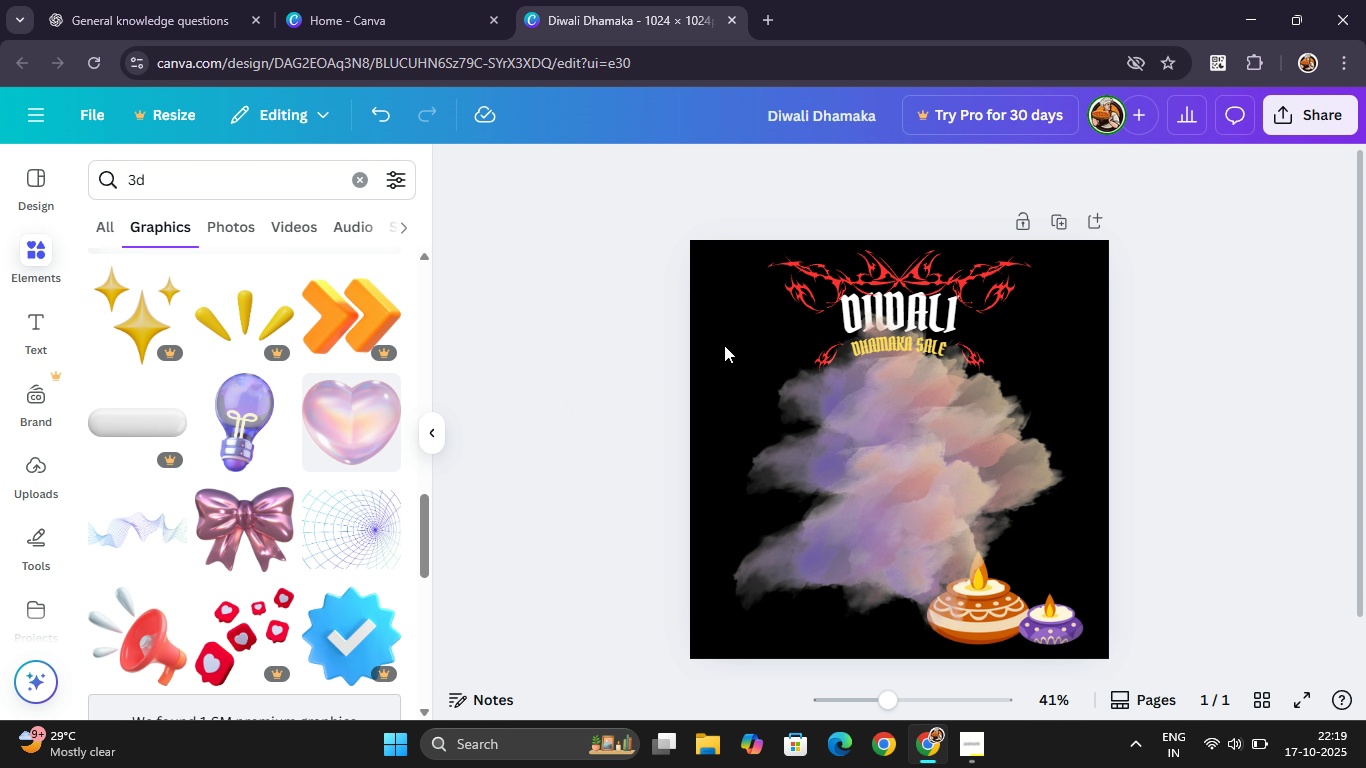 
left_click([1247, 239])
 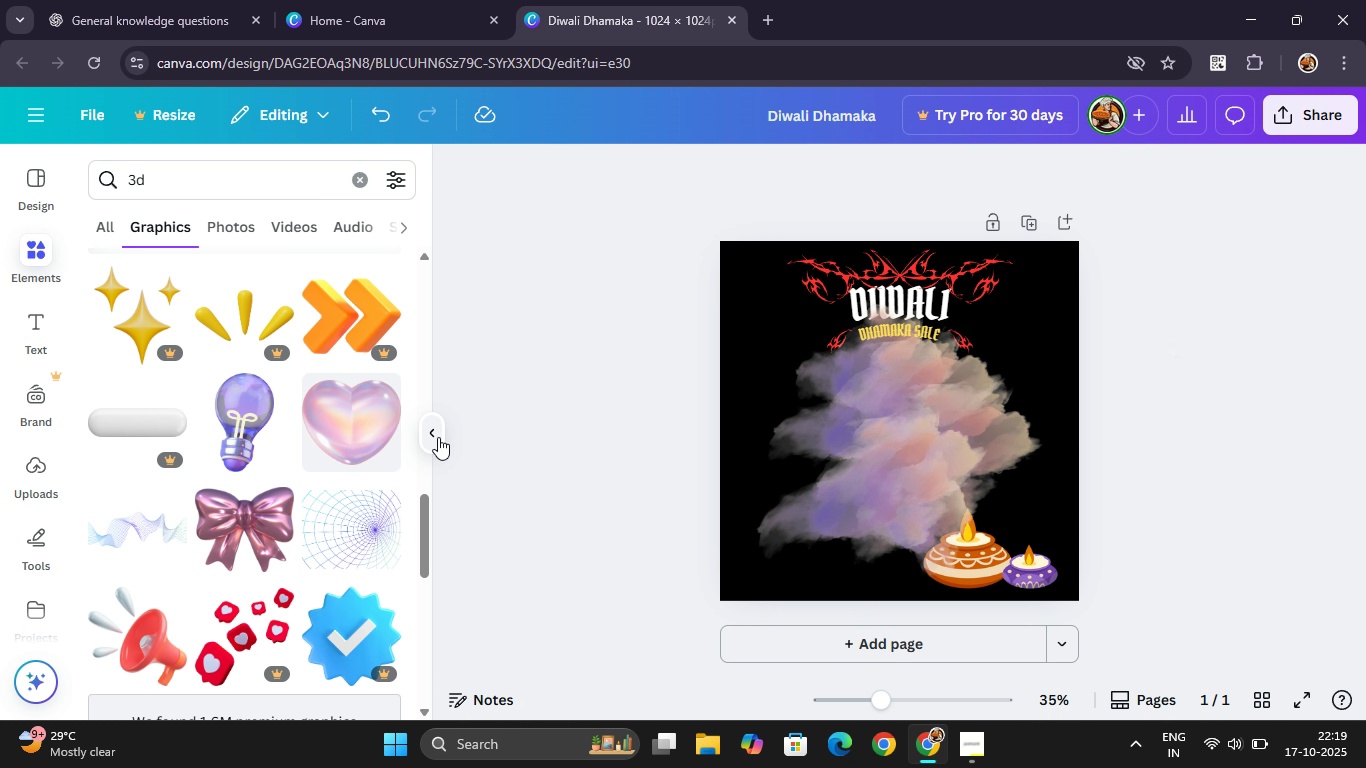 
left_click([437, 436])
 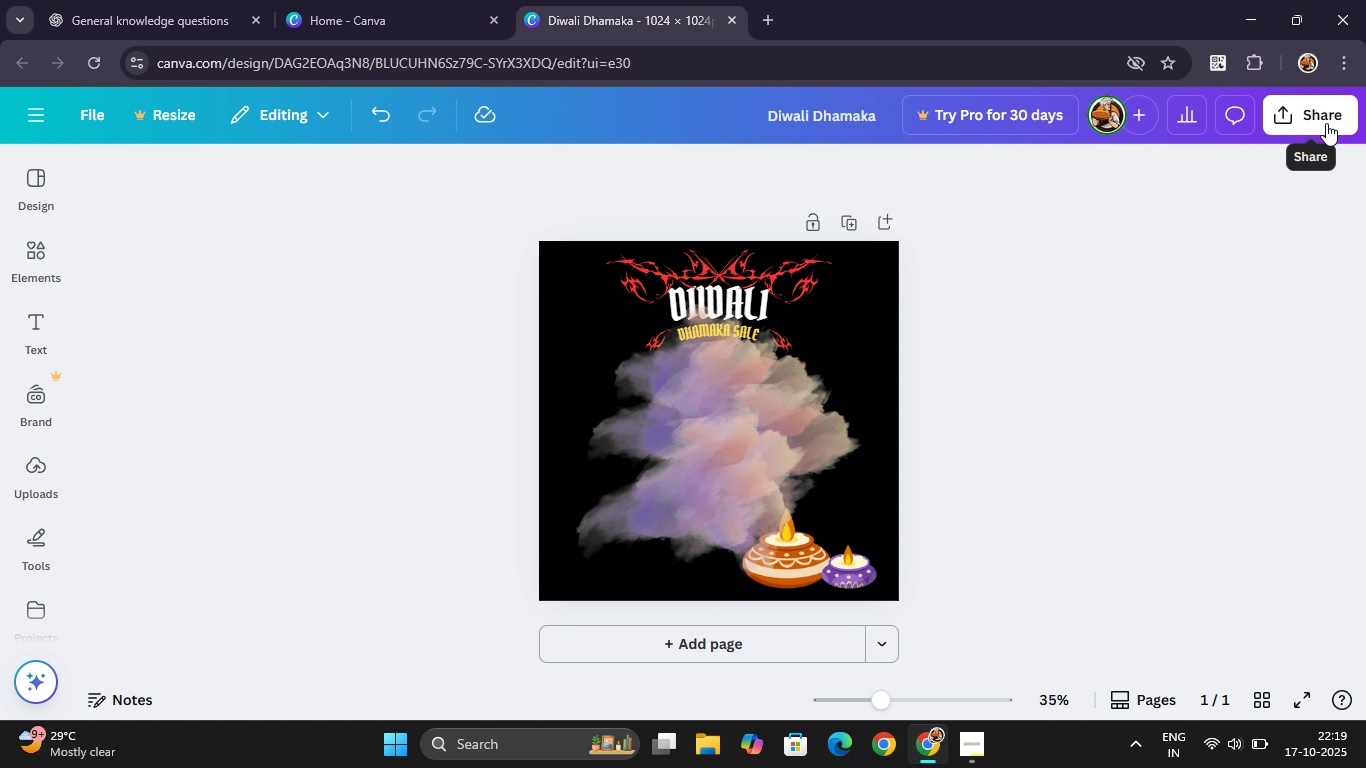 
wait(6.22)
 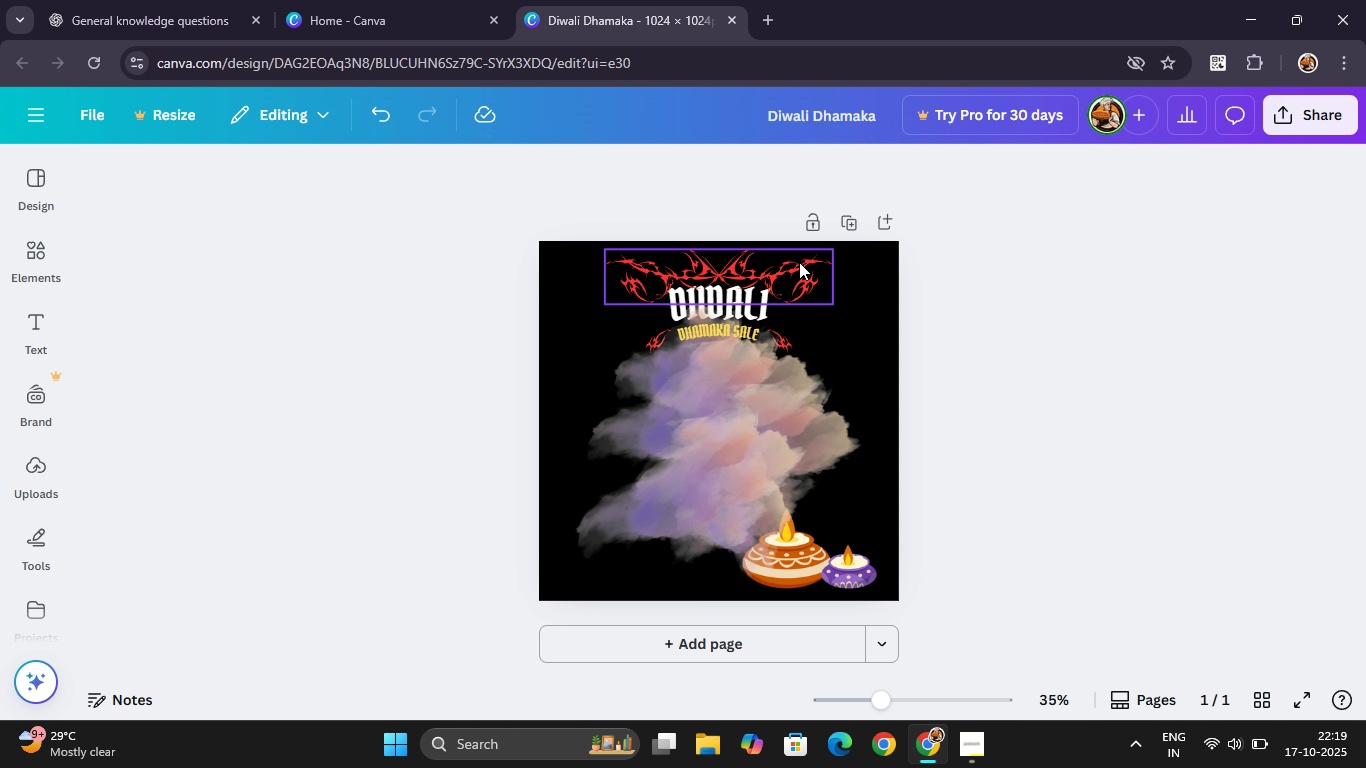 
left_click([1326, 123])
 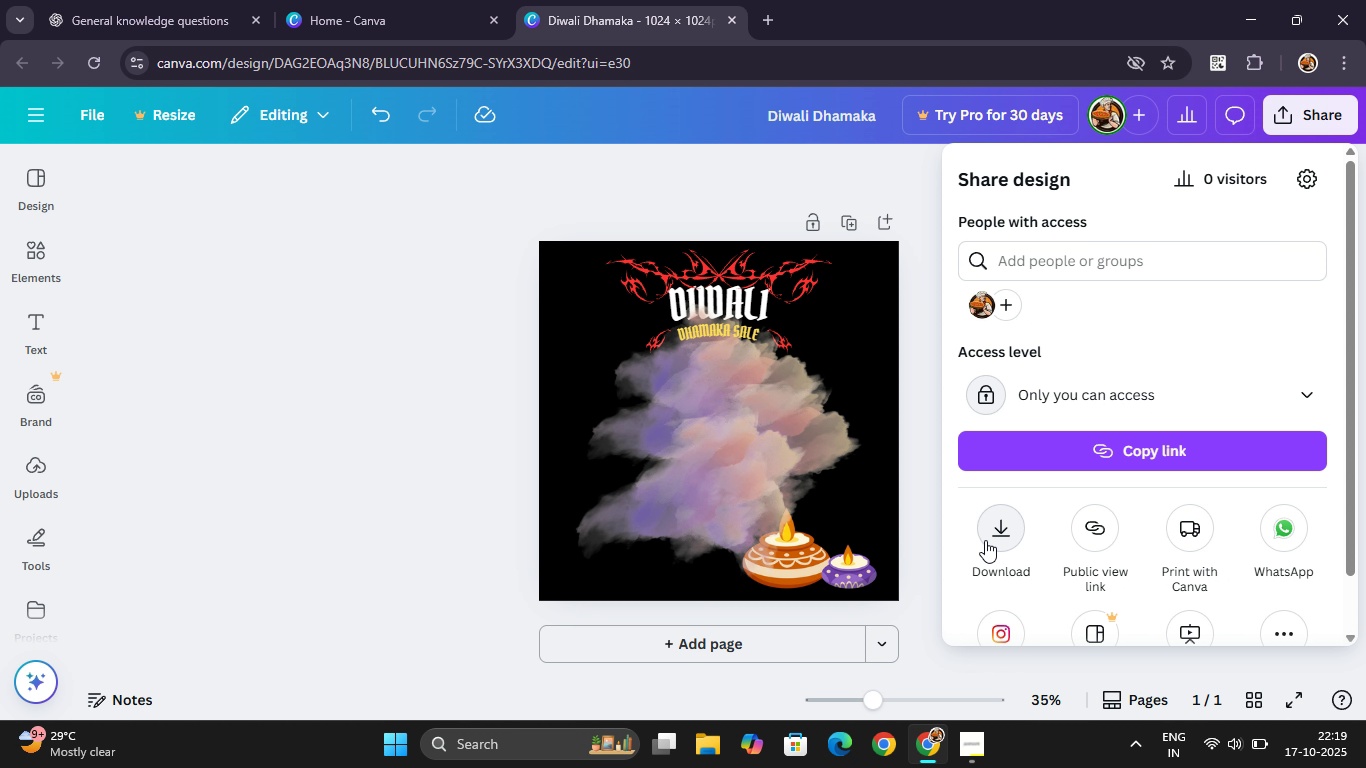 
left_click([985, 540])
 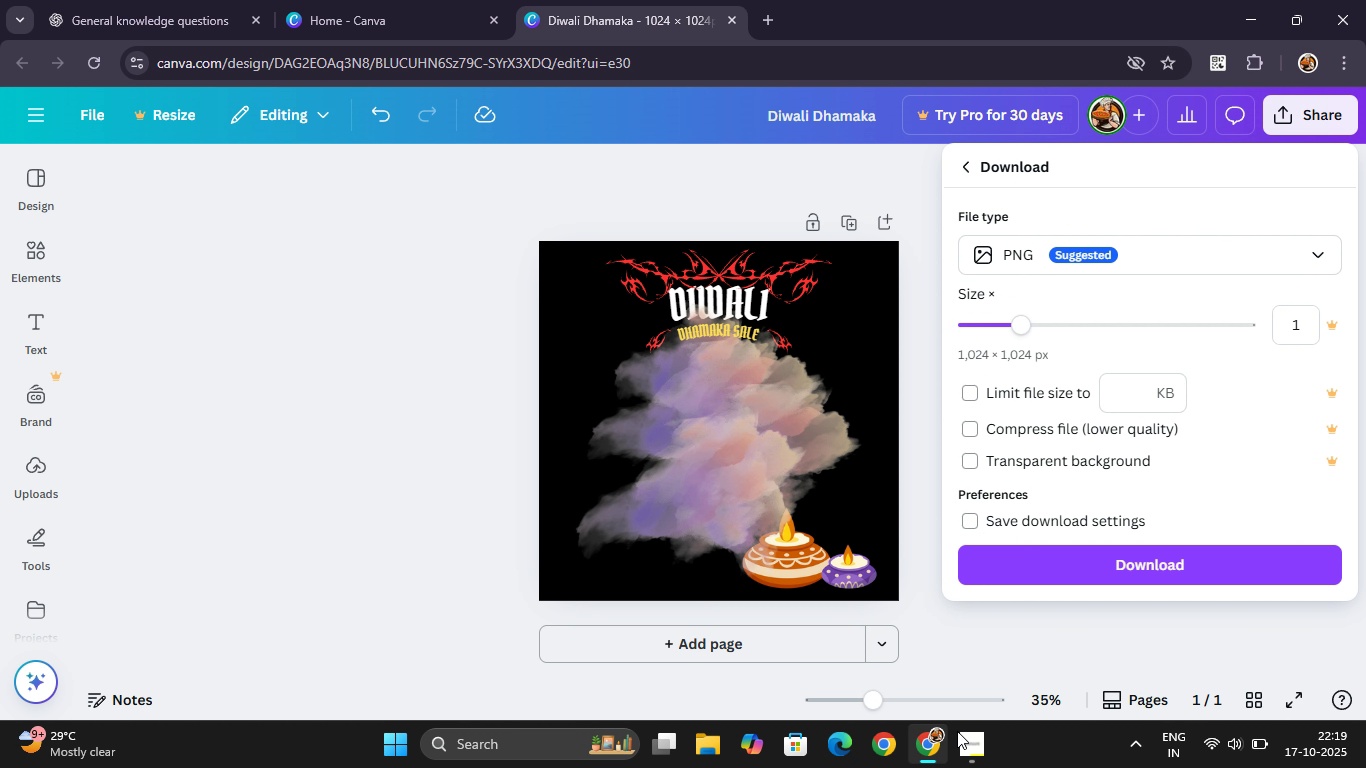 
left_click([957, 731])